 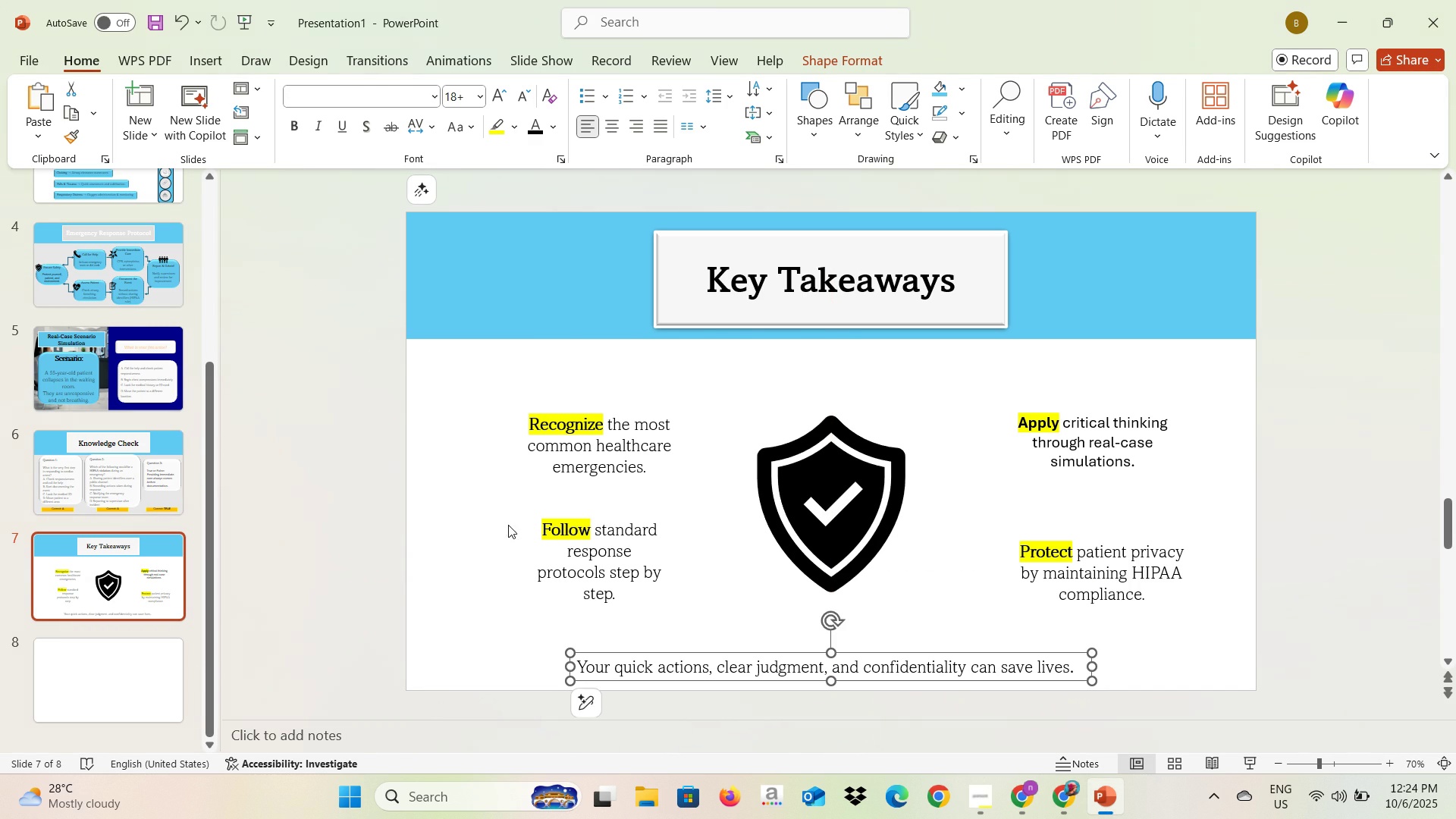 
key(Alt+Tab)
 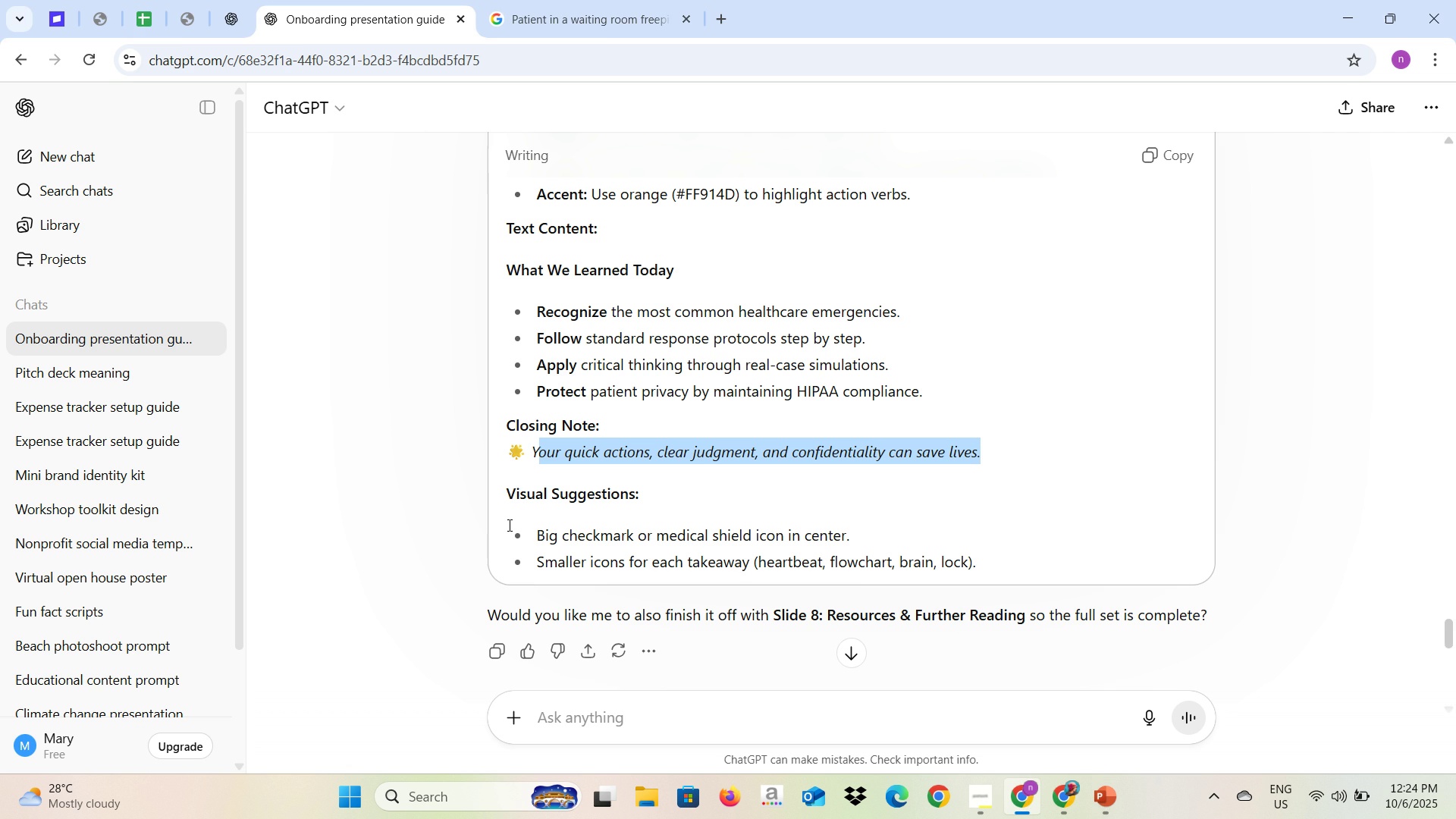 
key(Alt+AltLeft)
 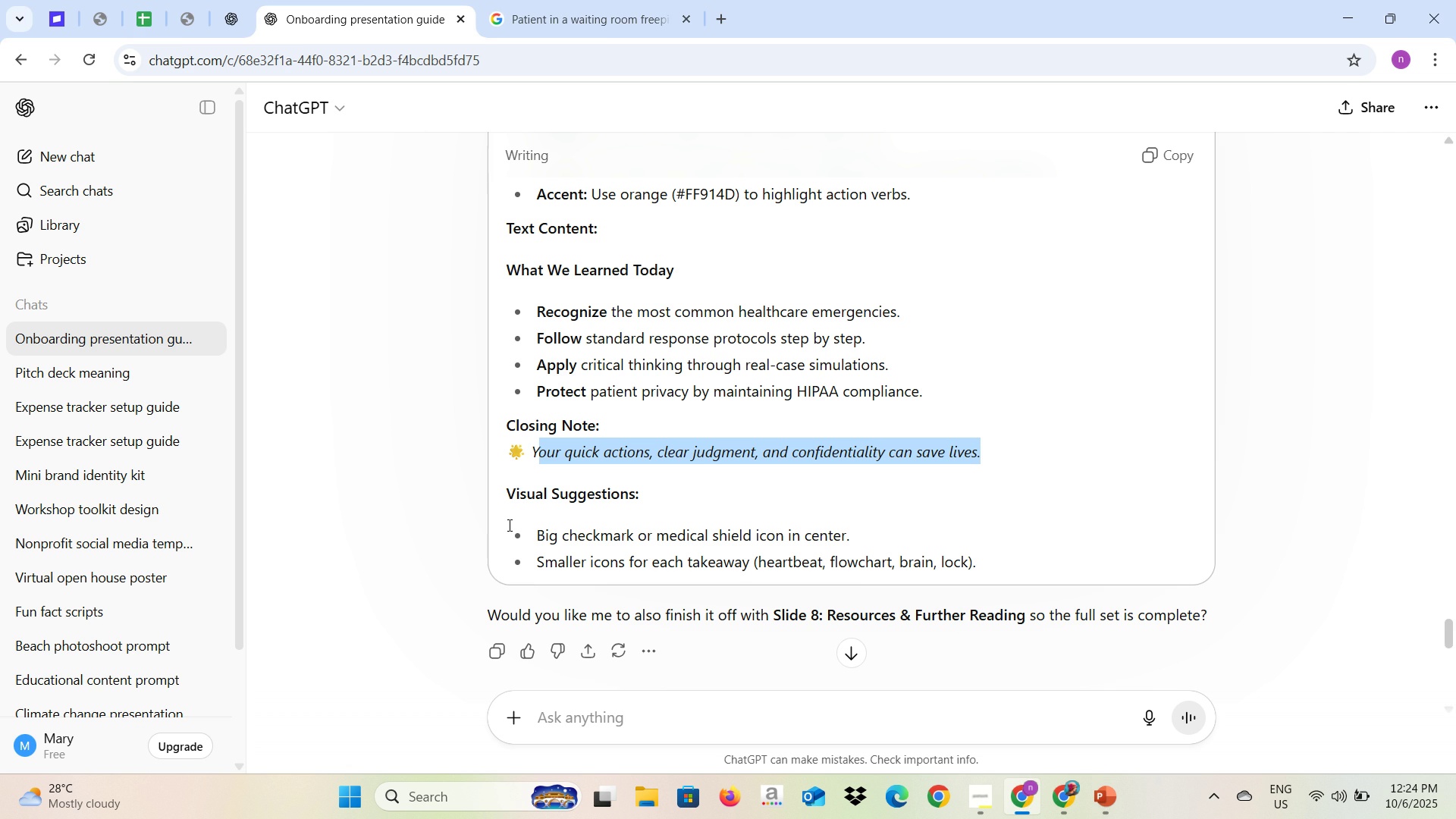 
key(Alt+Tab)
 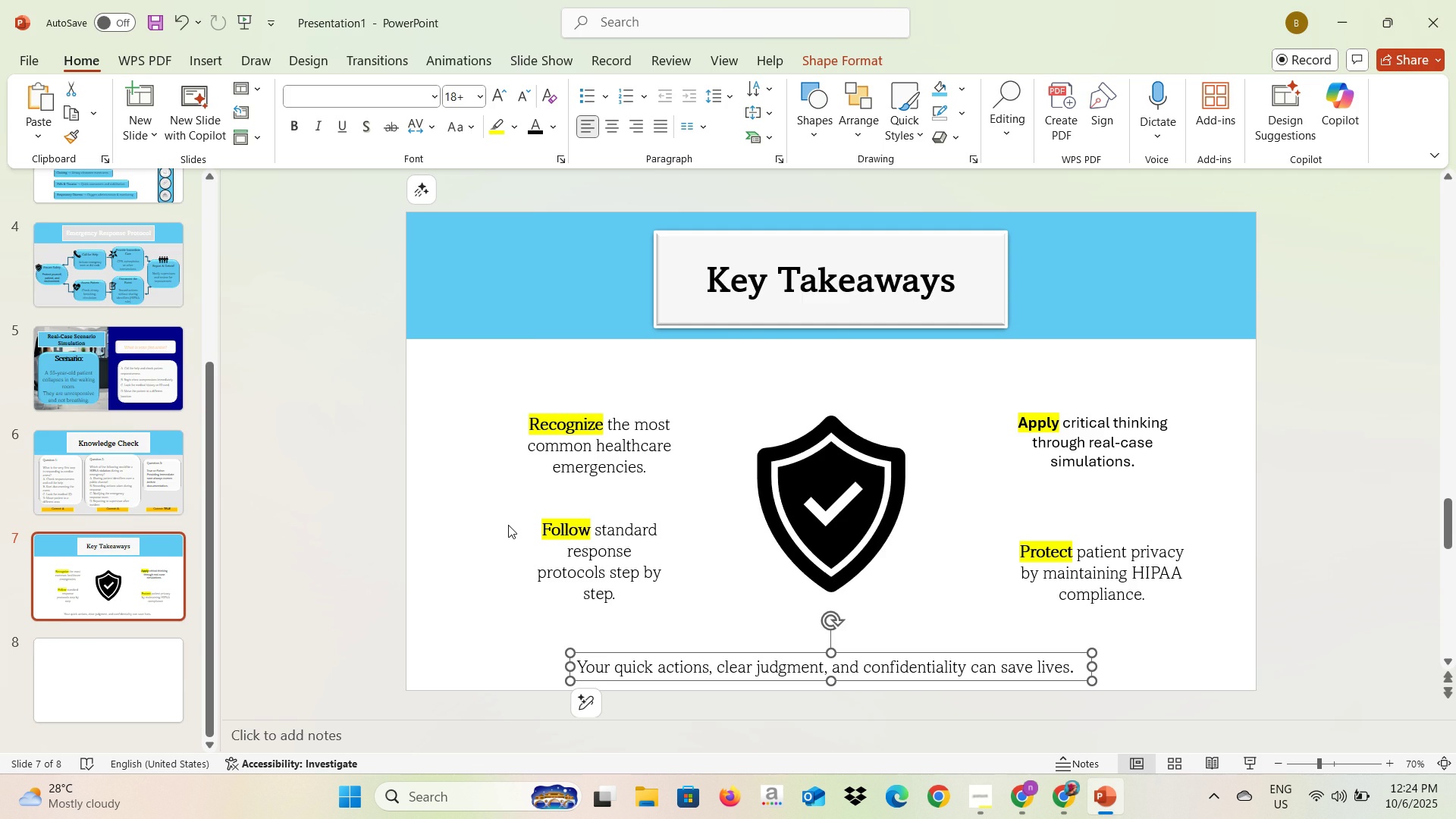 
key(Alt+AltLeft)
 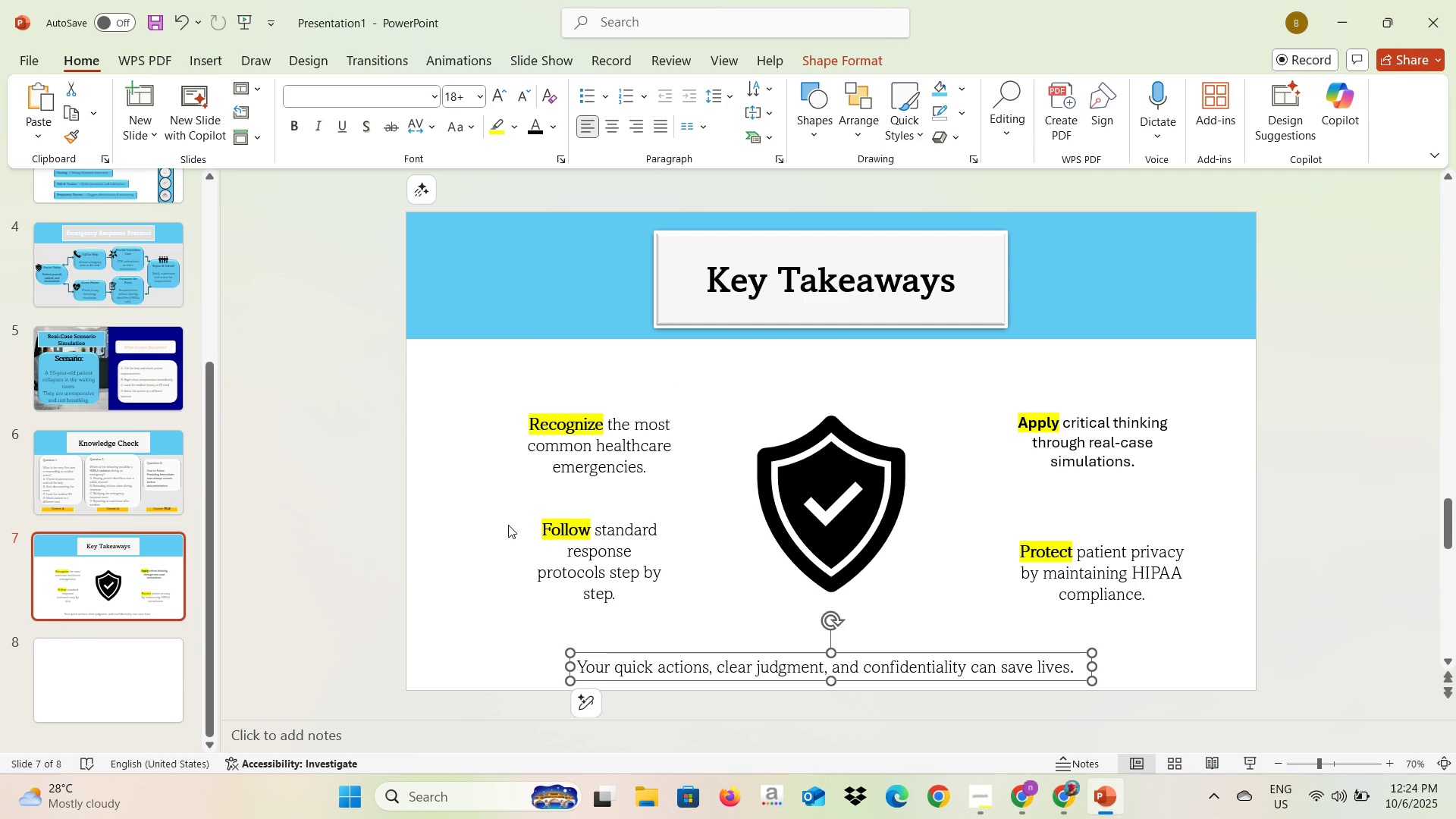 
key(Alt+Tab)
 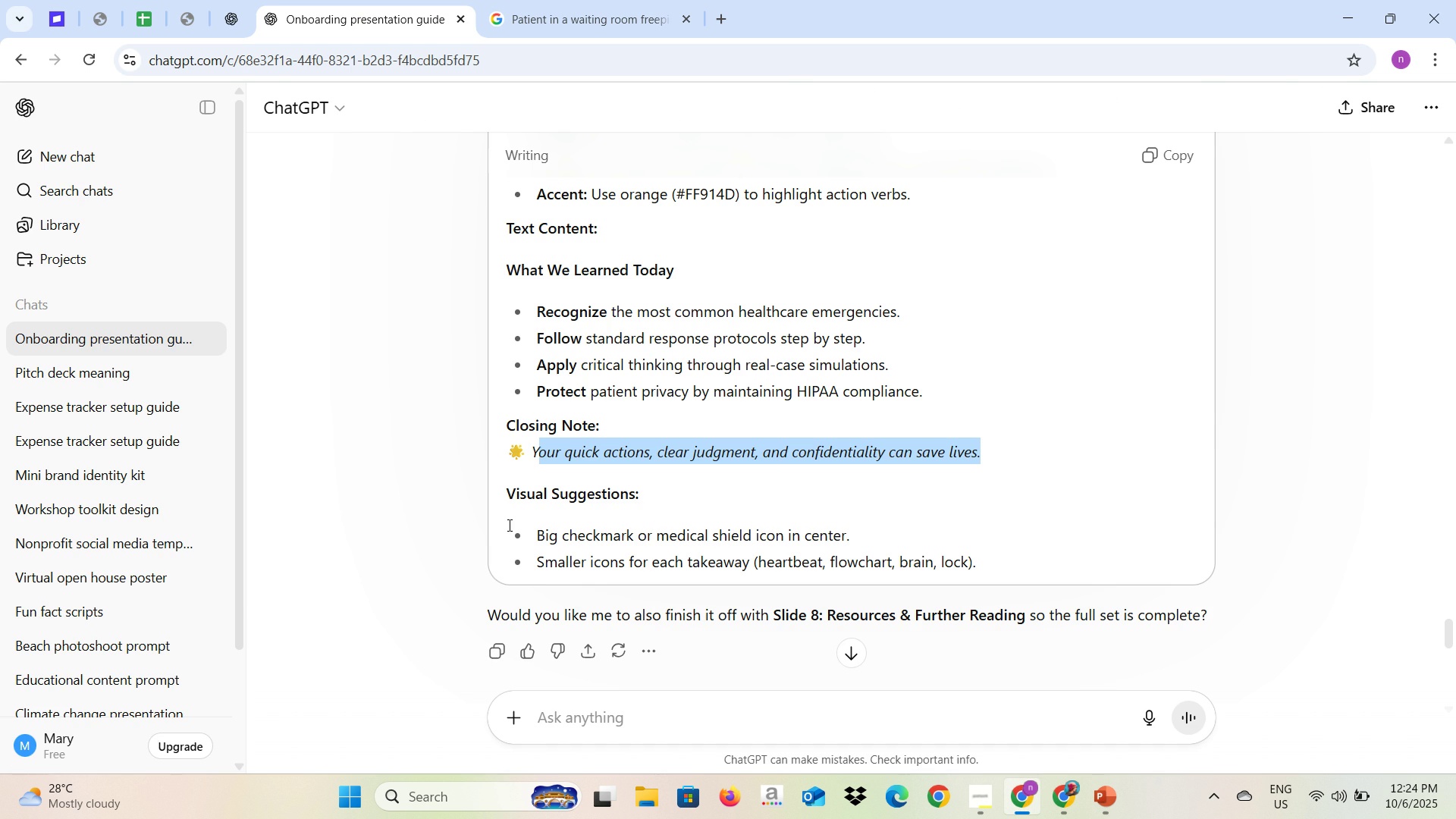 
key(Alt+AltLeft)
 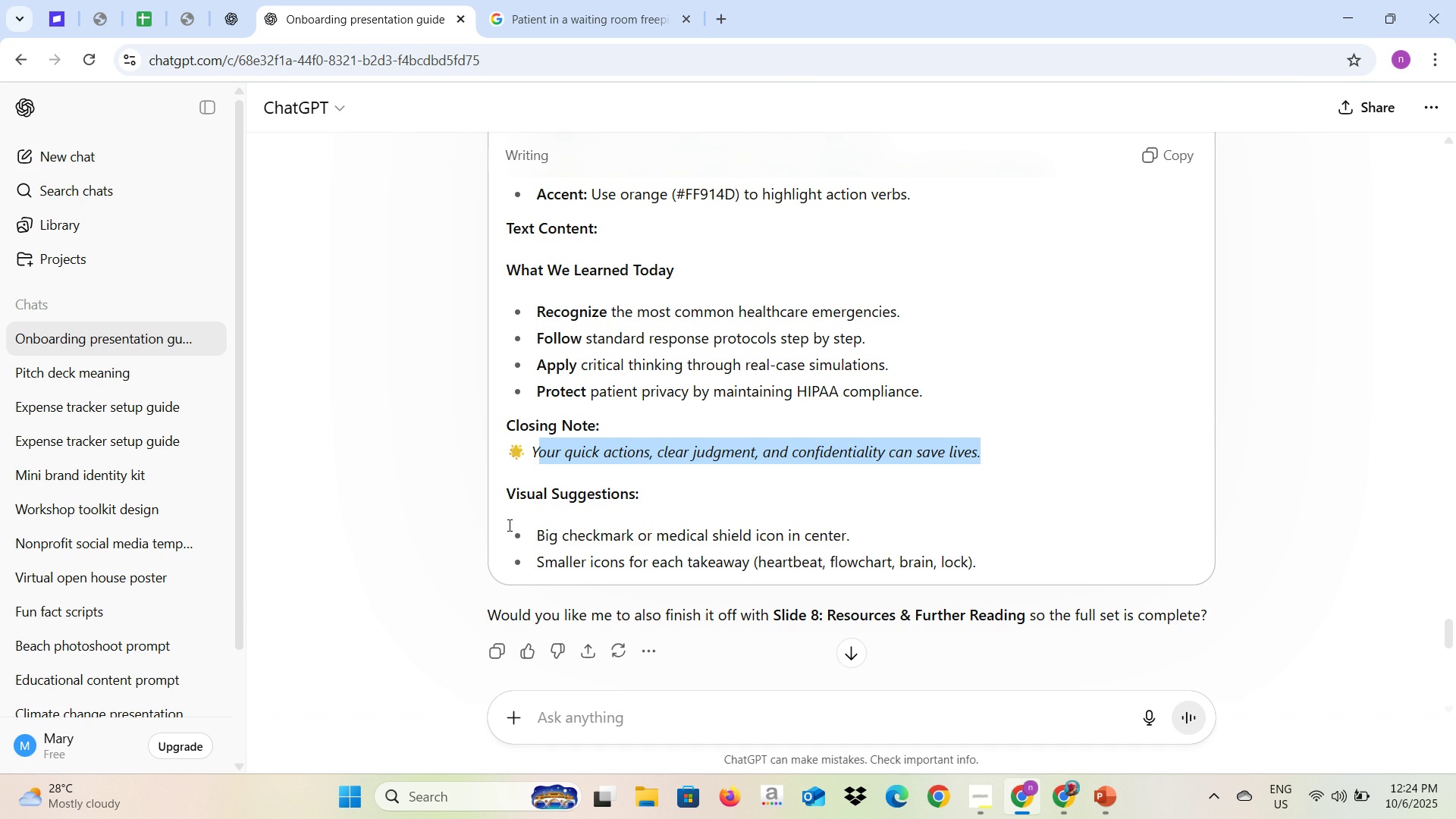 
key(Alt+Tab)
 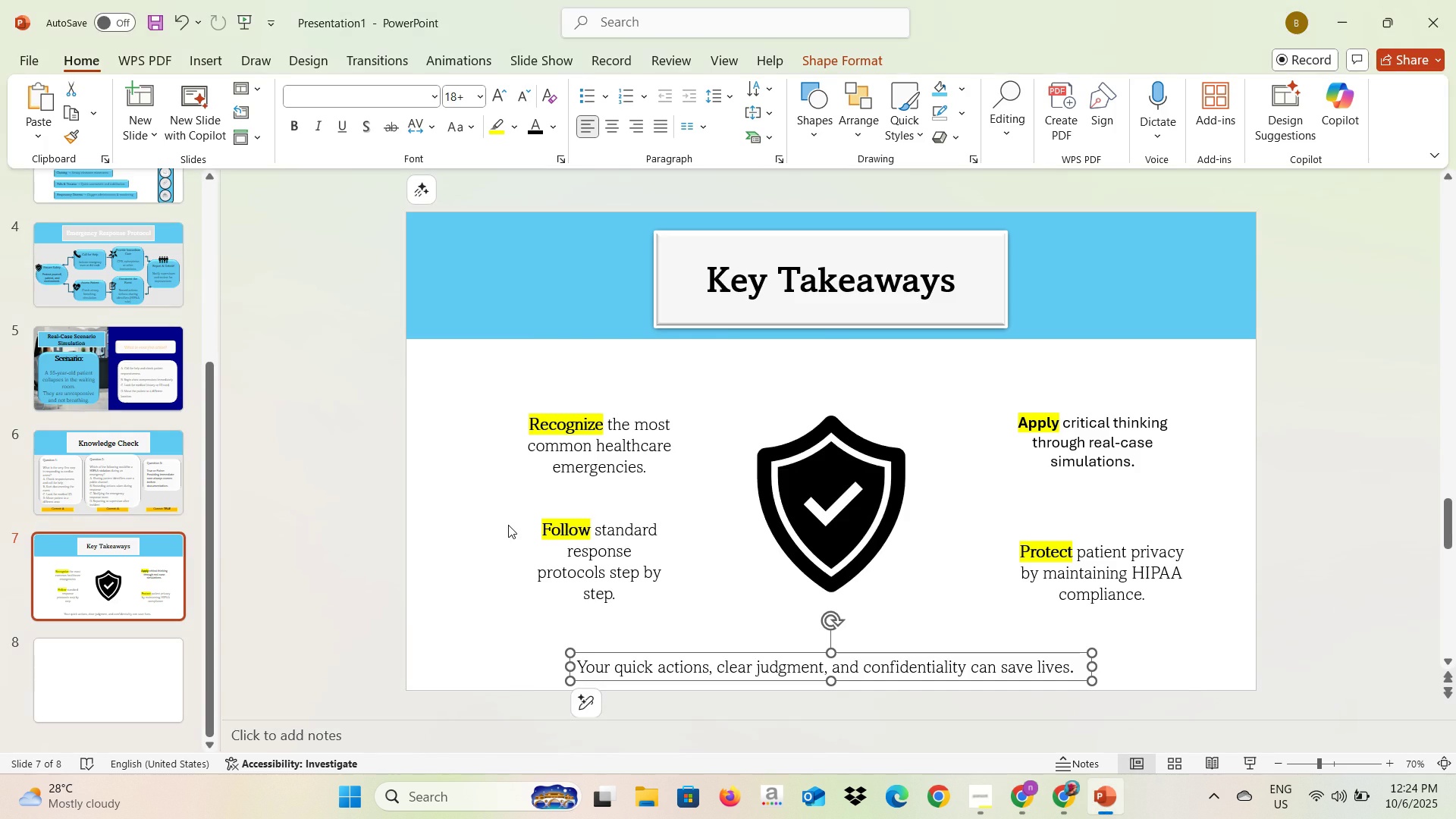 
key(Alt+AltLeft)
 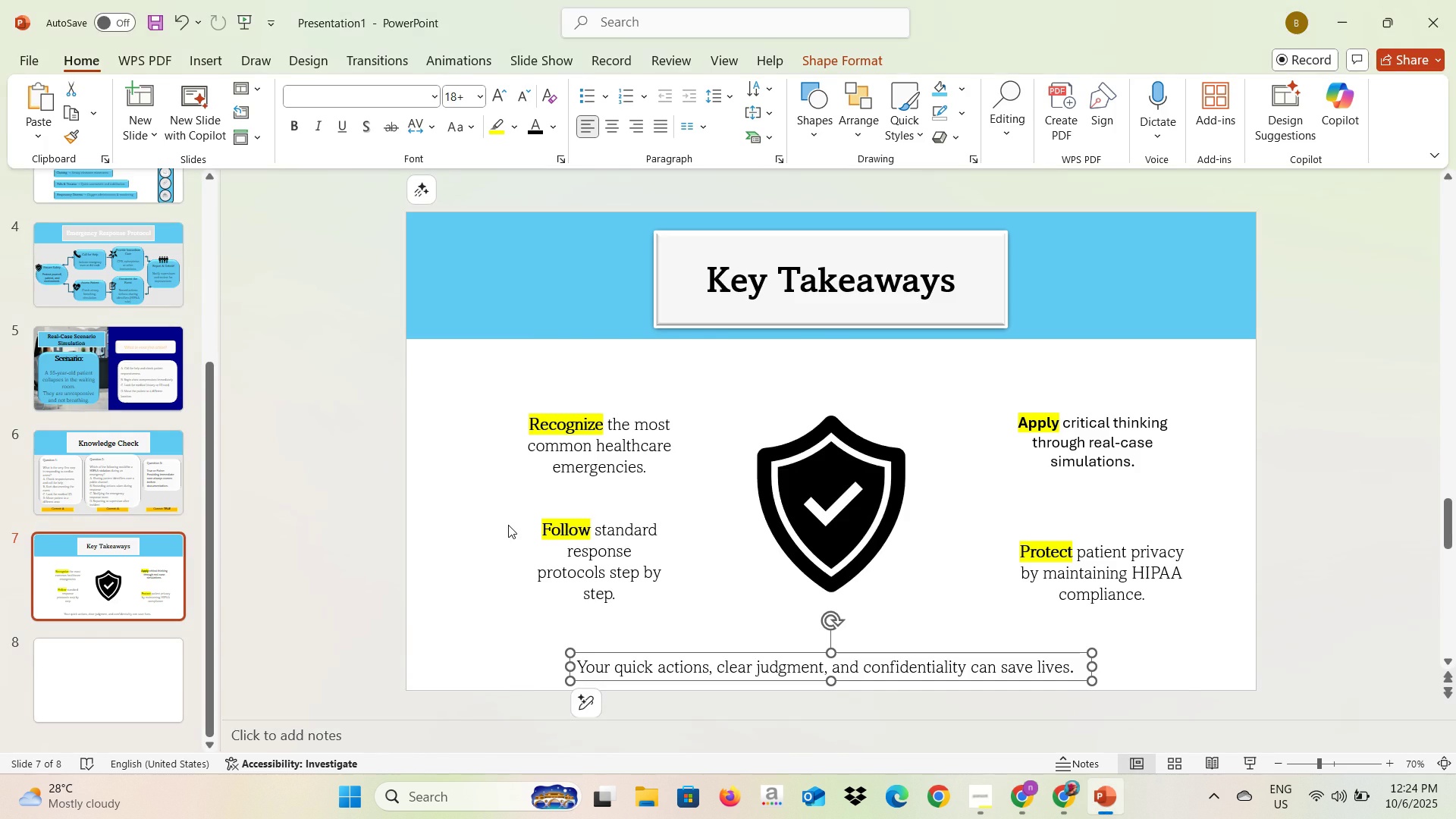 
key(Alt+Tab)
 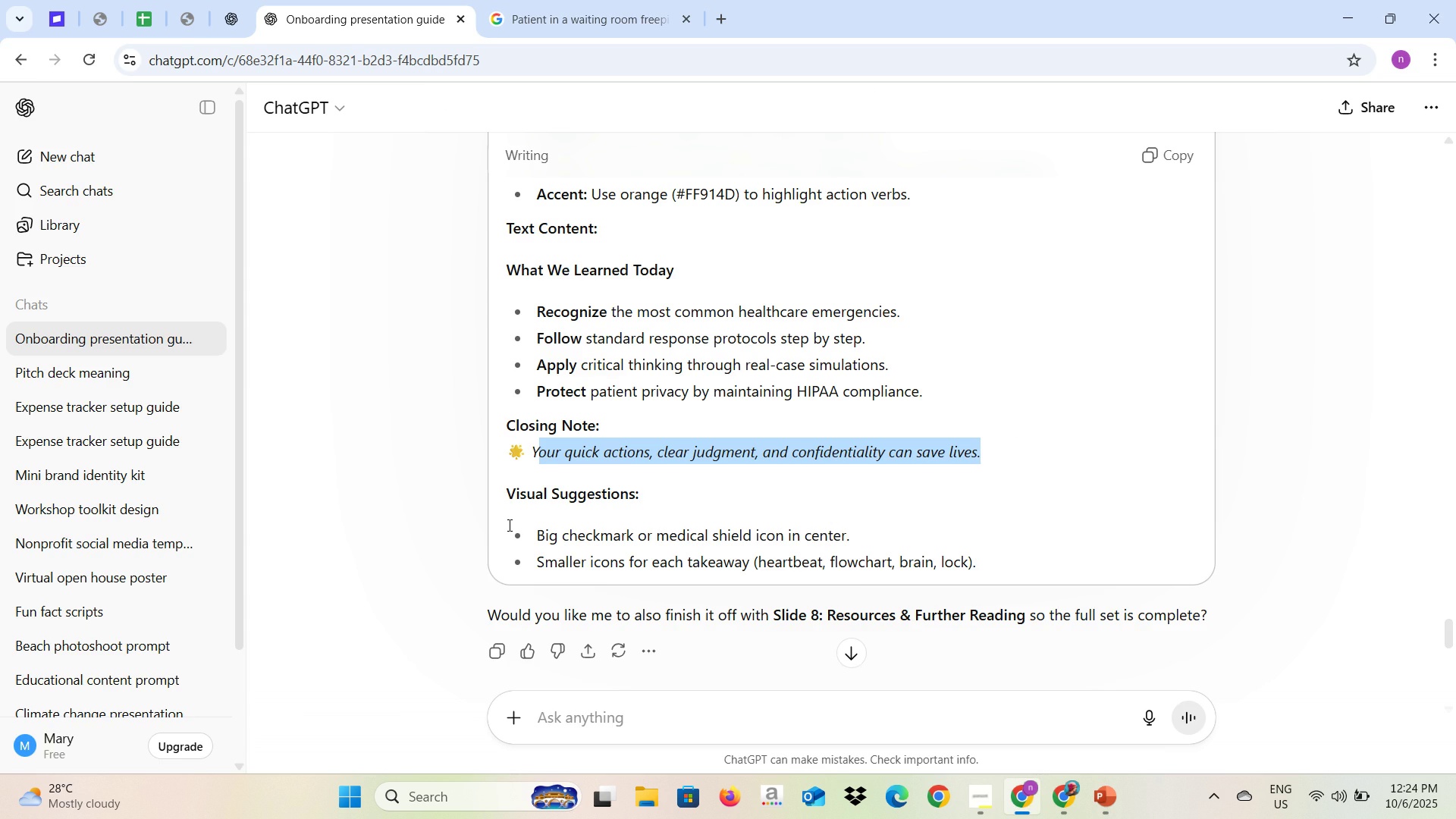 
key(Alt+AltLeft)
 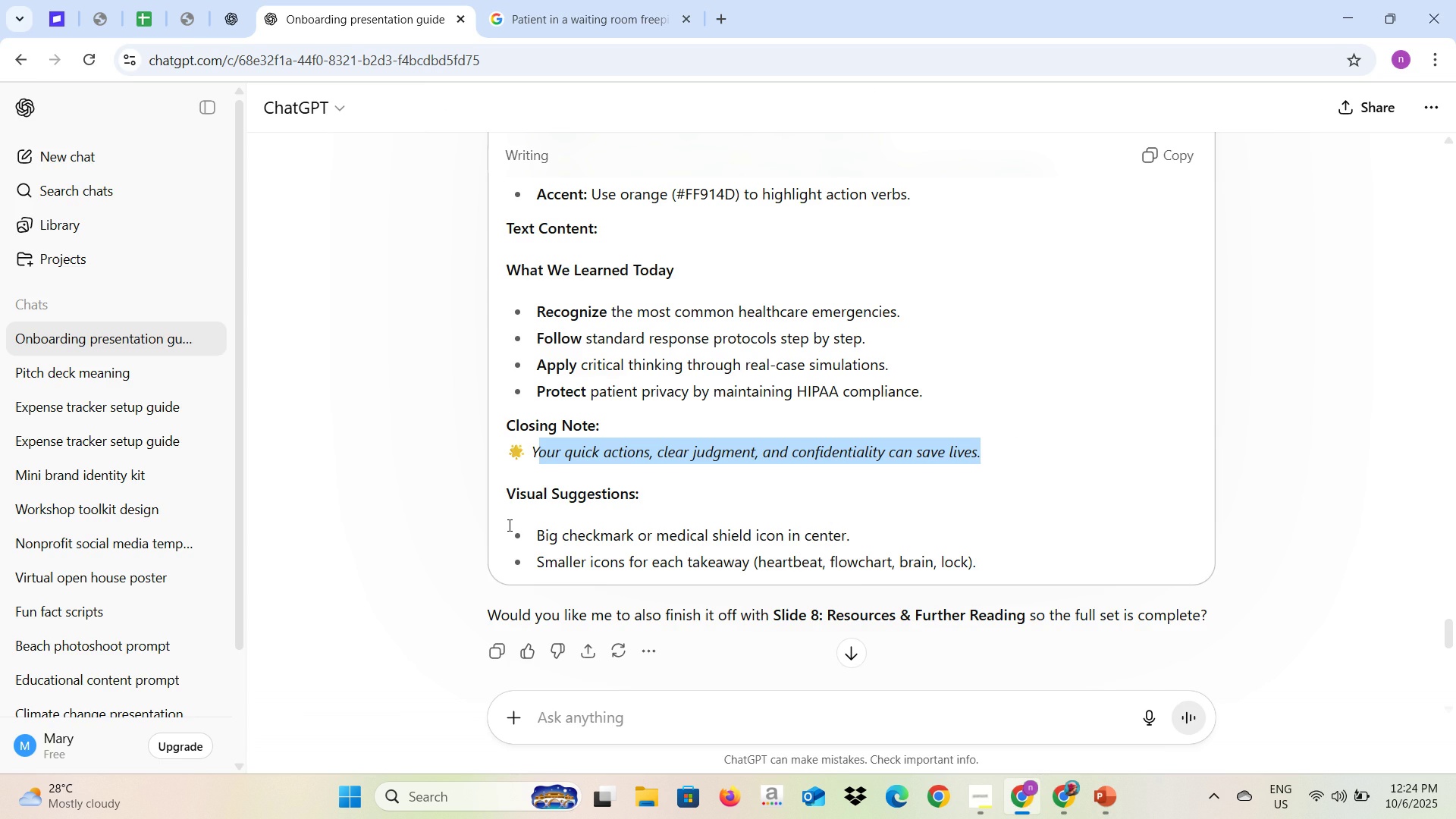 
key(Alt+Tab)
 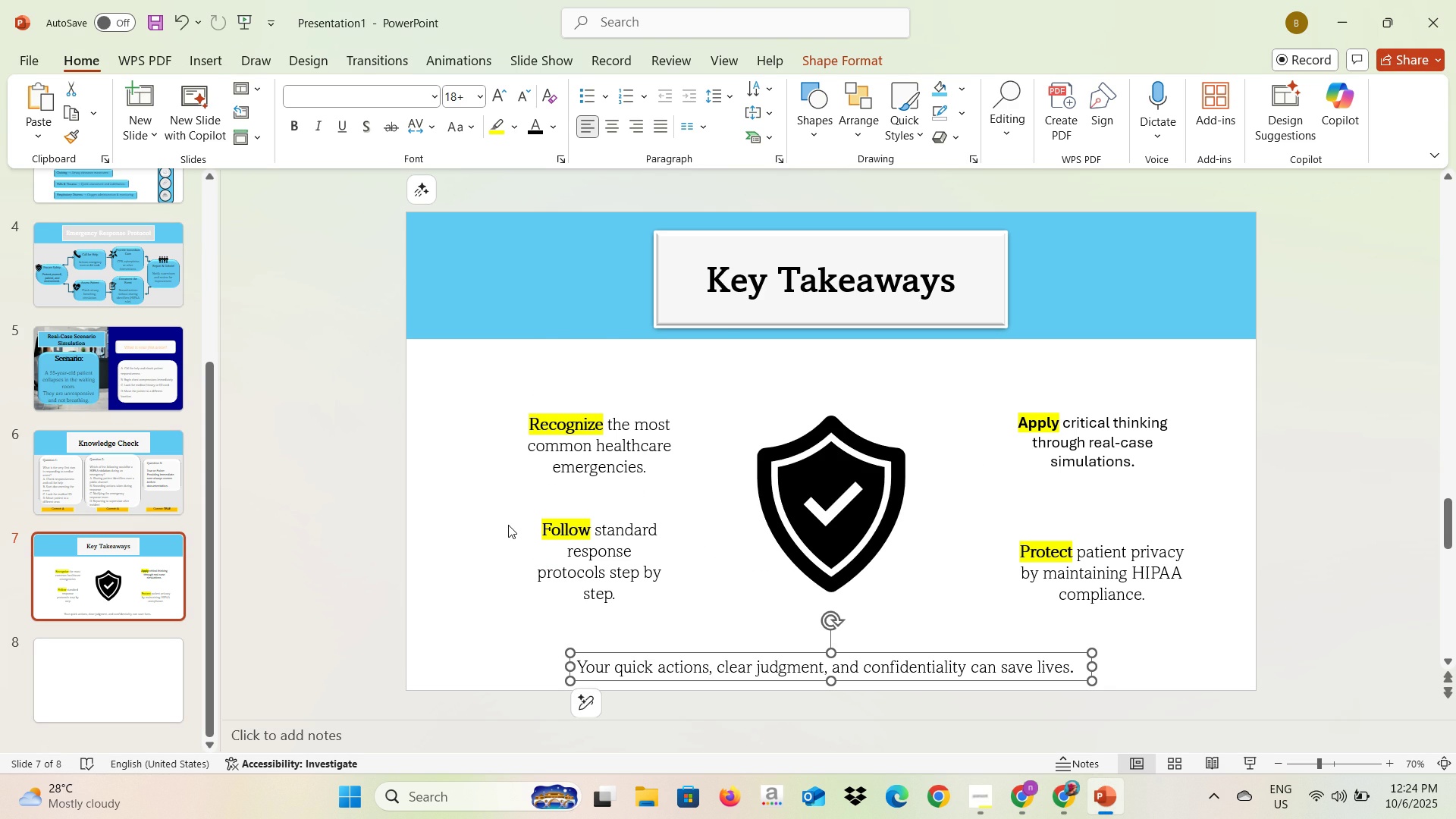 
key(Alt+AltLeft)
 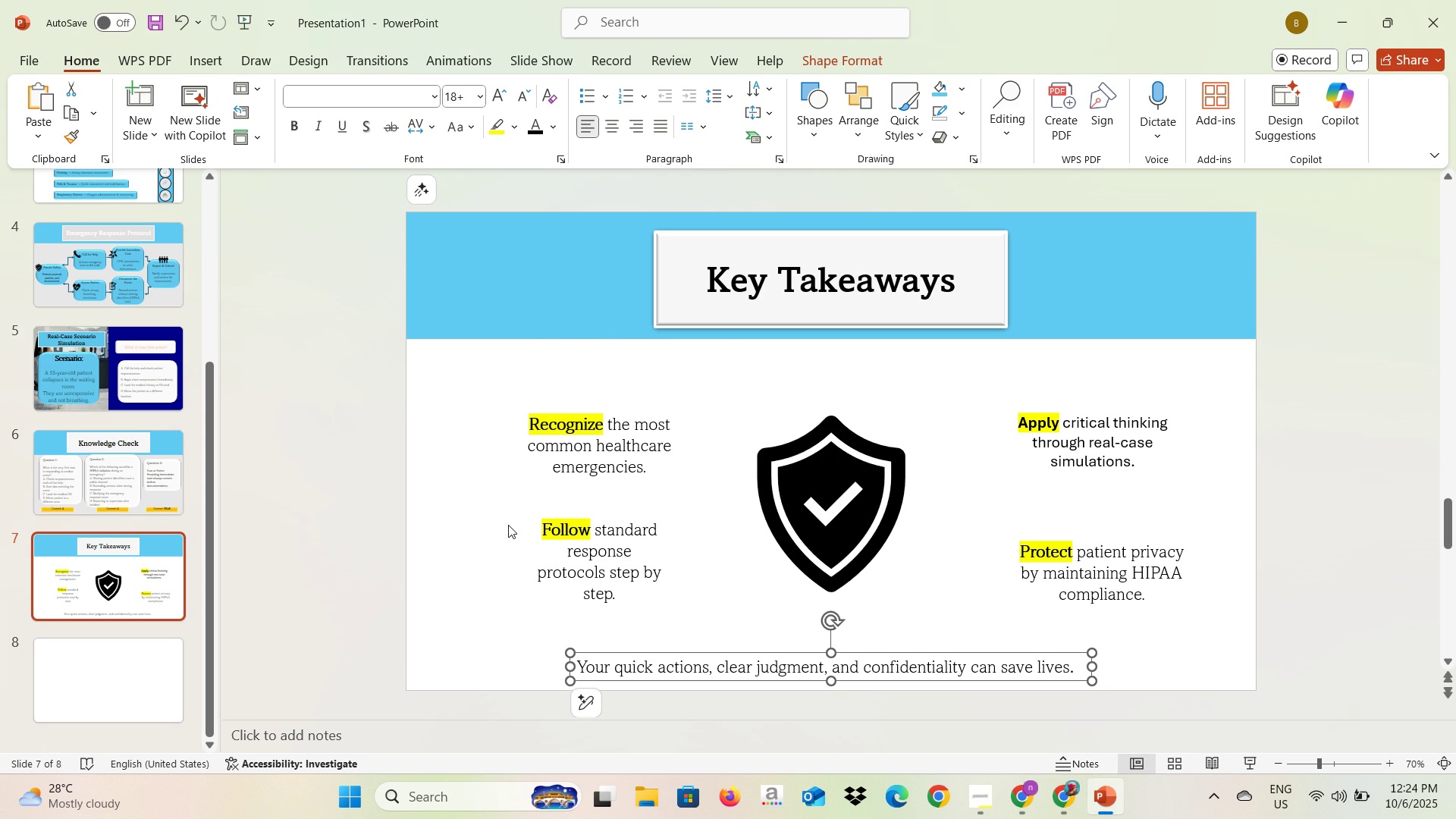 
key(Alt+Tab)
 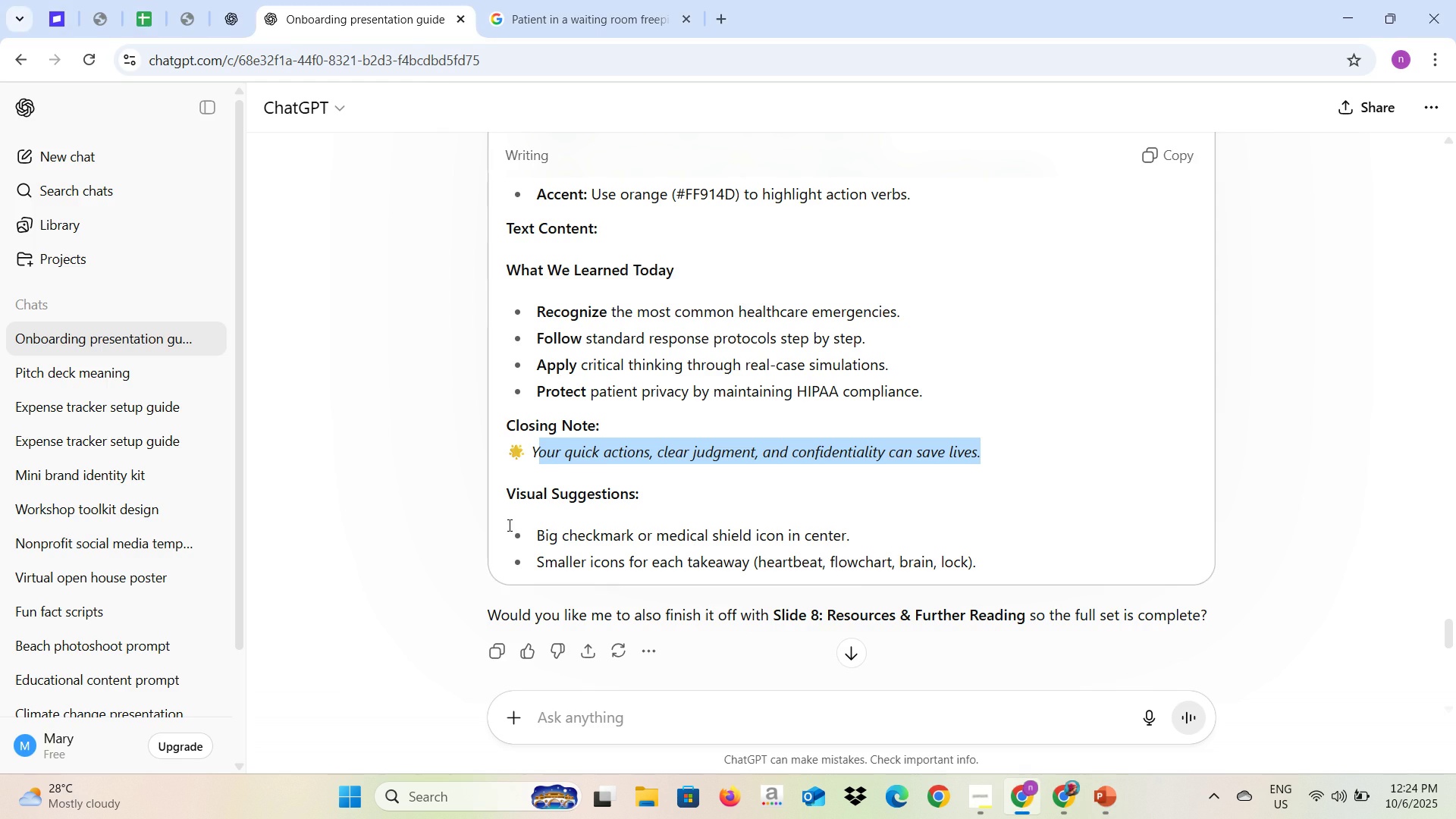 
key(Alt+AltLeft)
 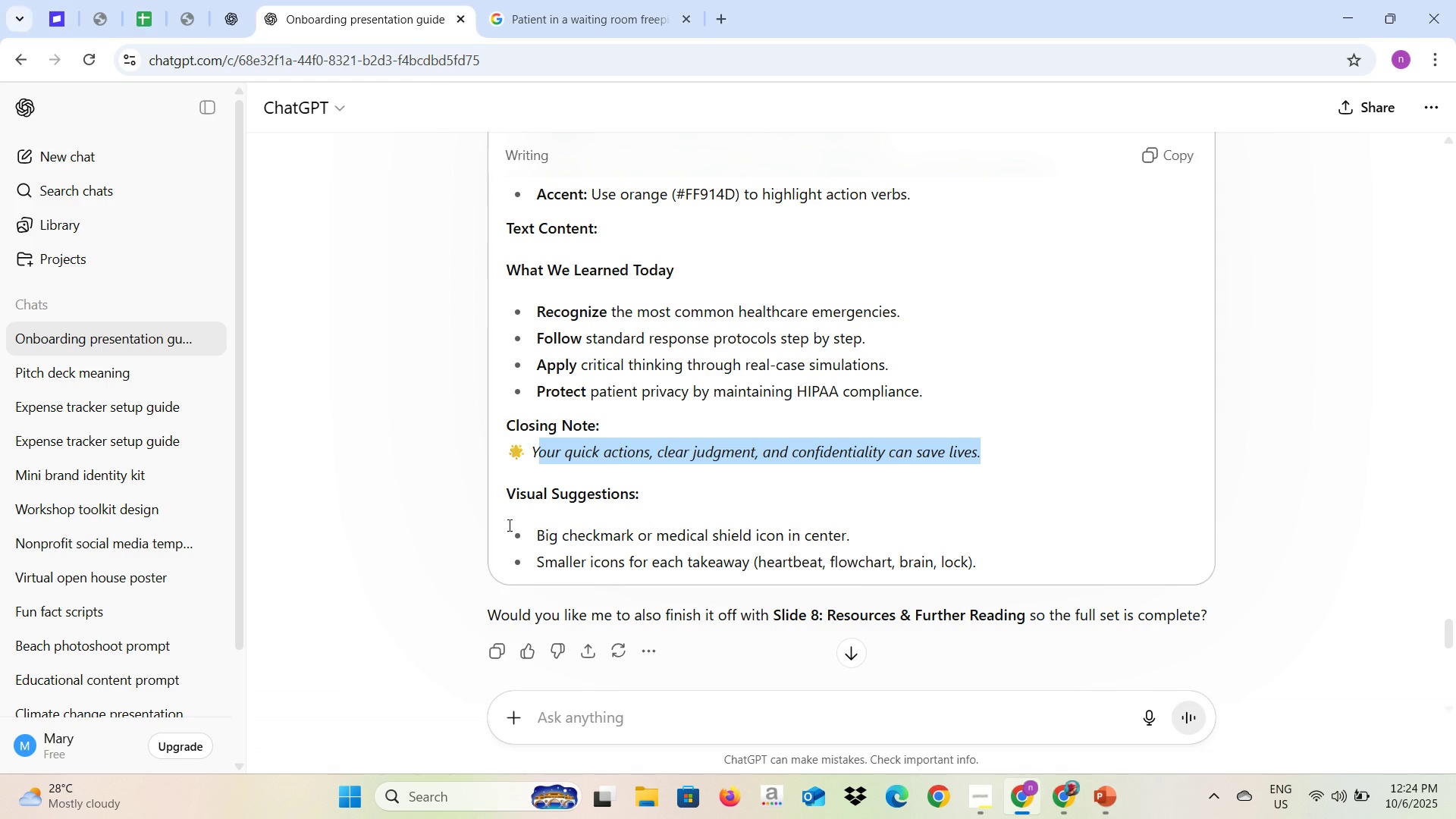 
key(Alt+Tab)
 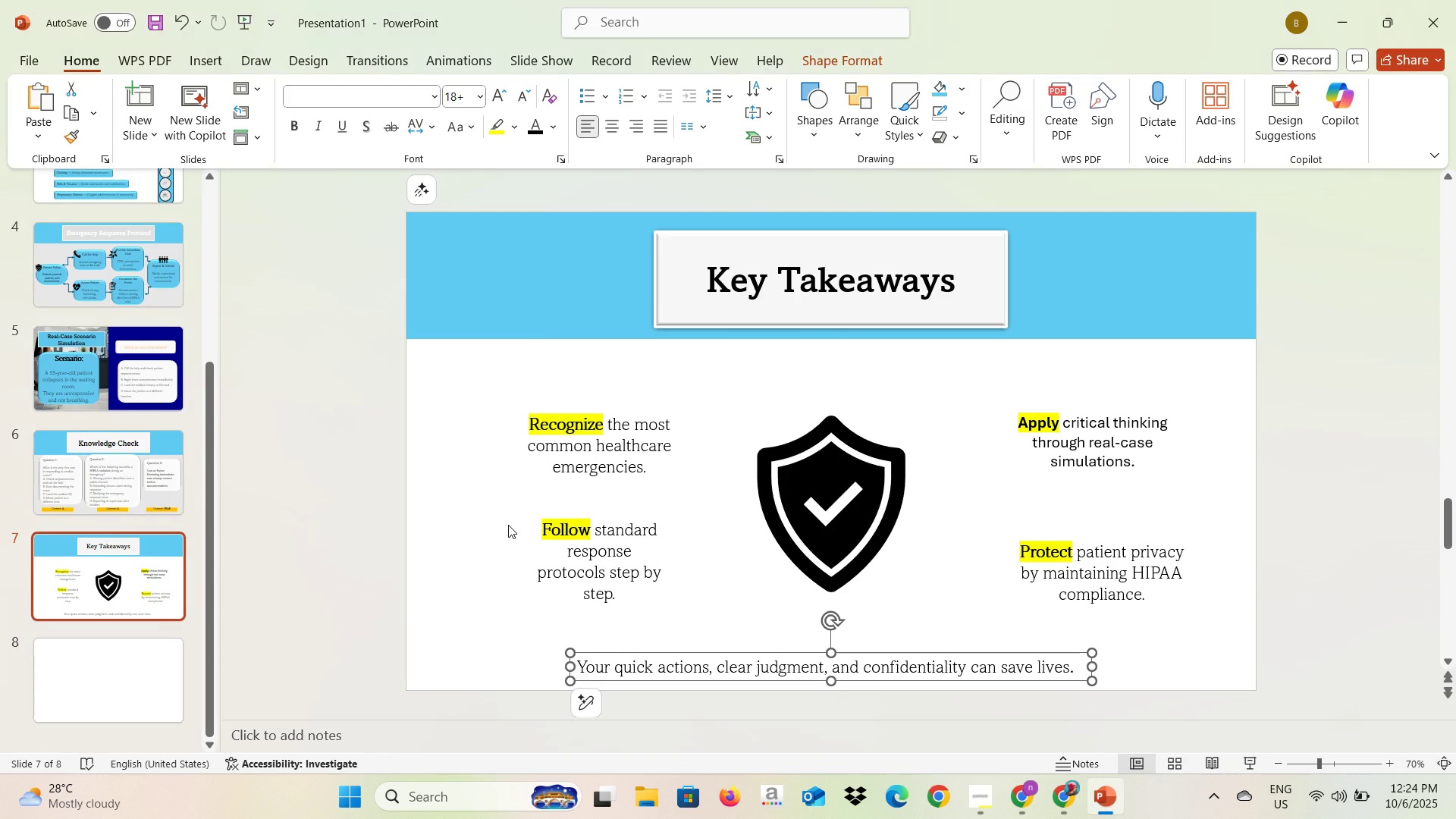 
key(Alt+AltLeft)
 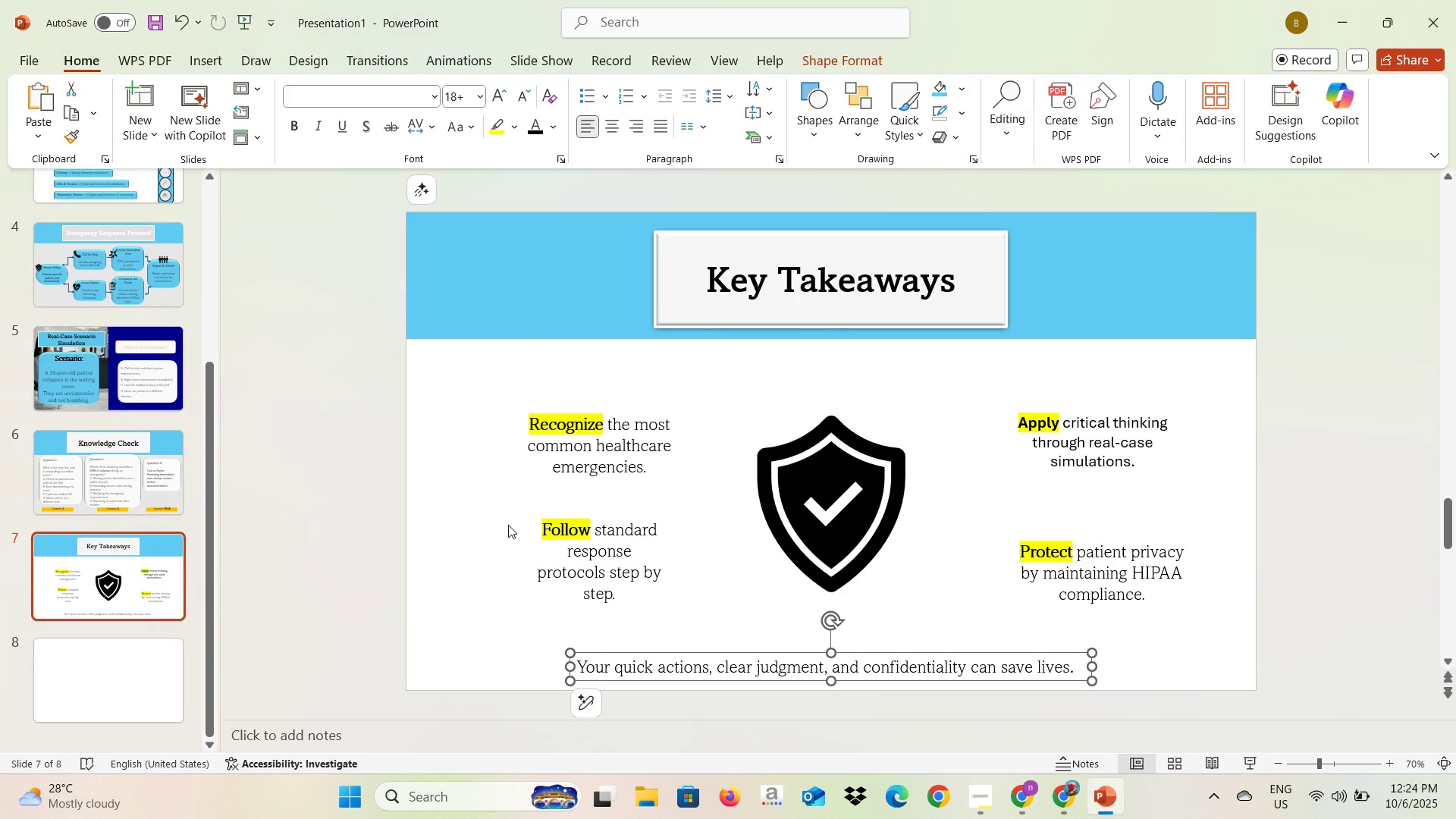 
key(Alt+Tab)
 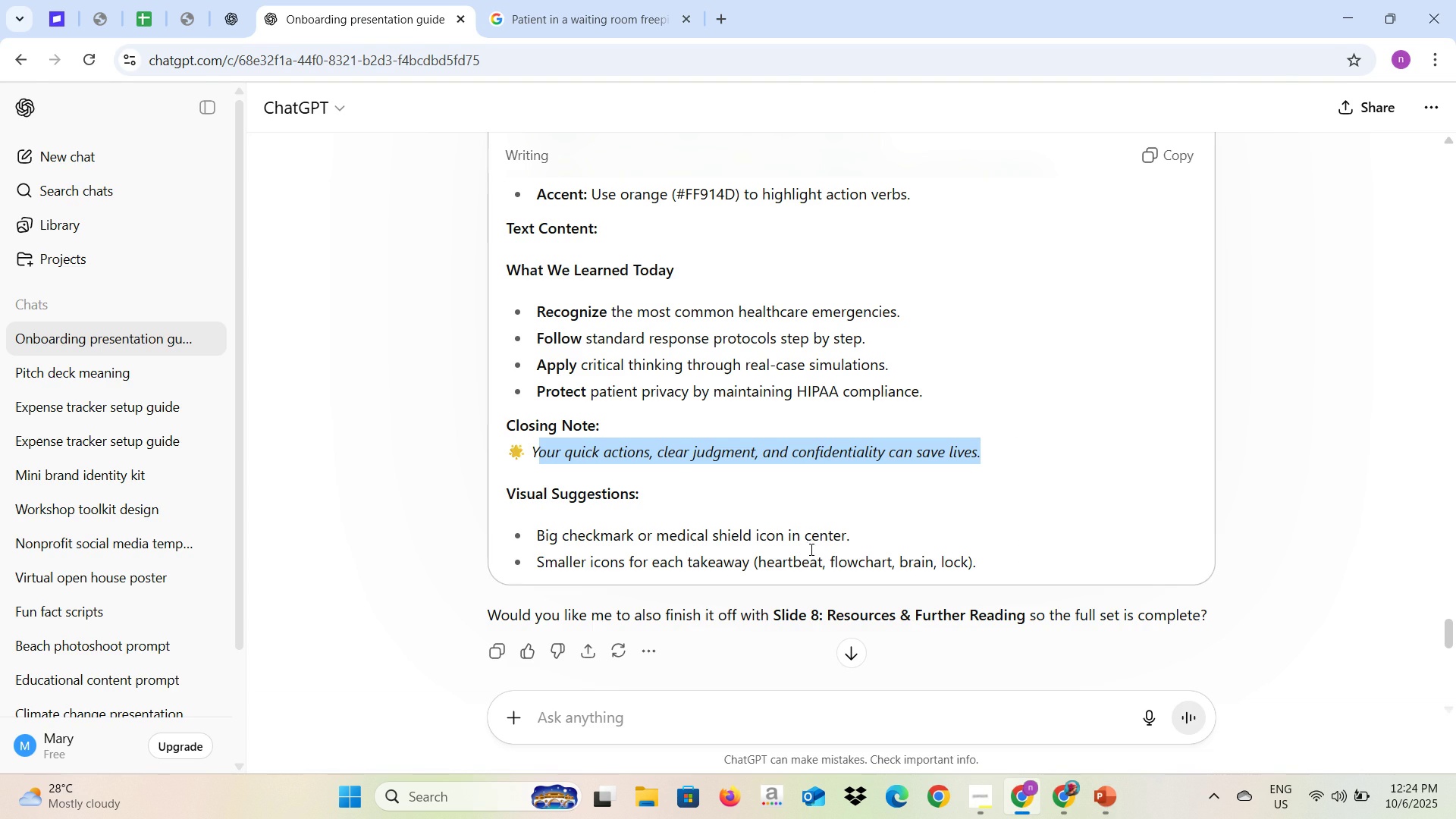 
key(Alt+AltLeft)
 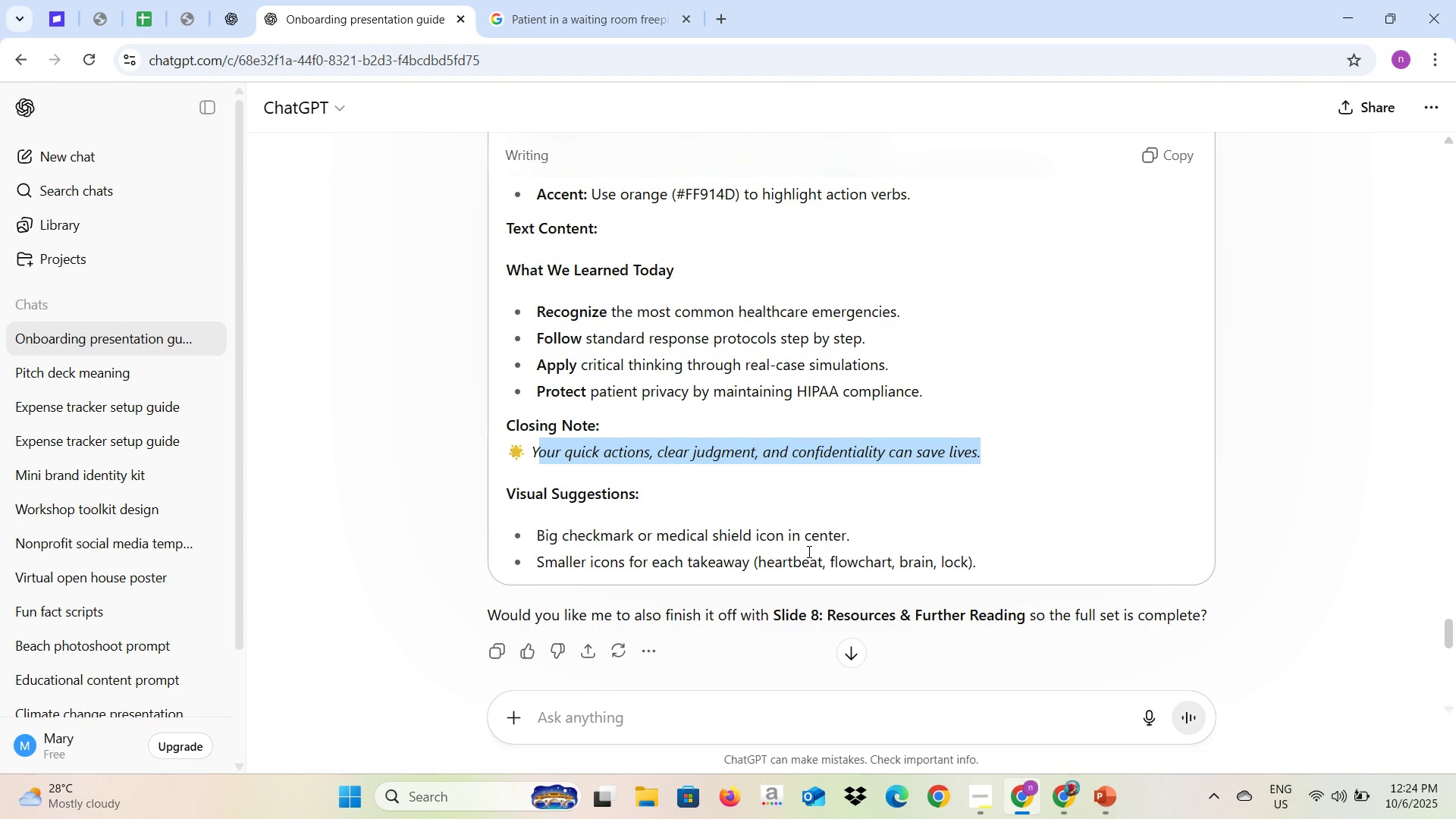 
key(Alt+Tab)
 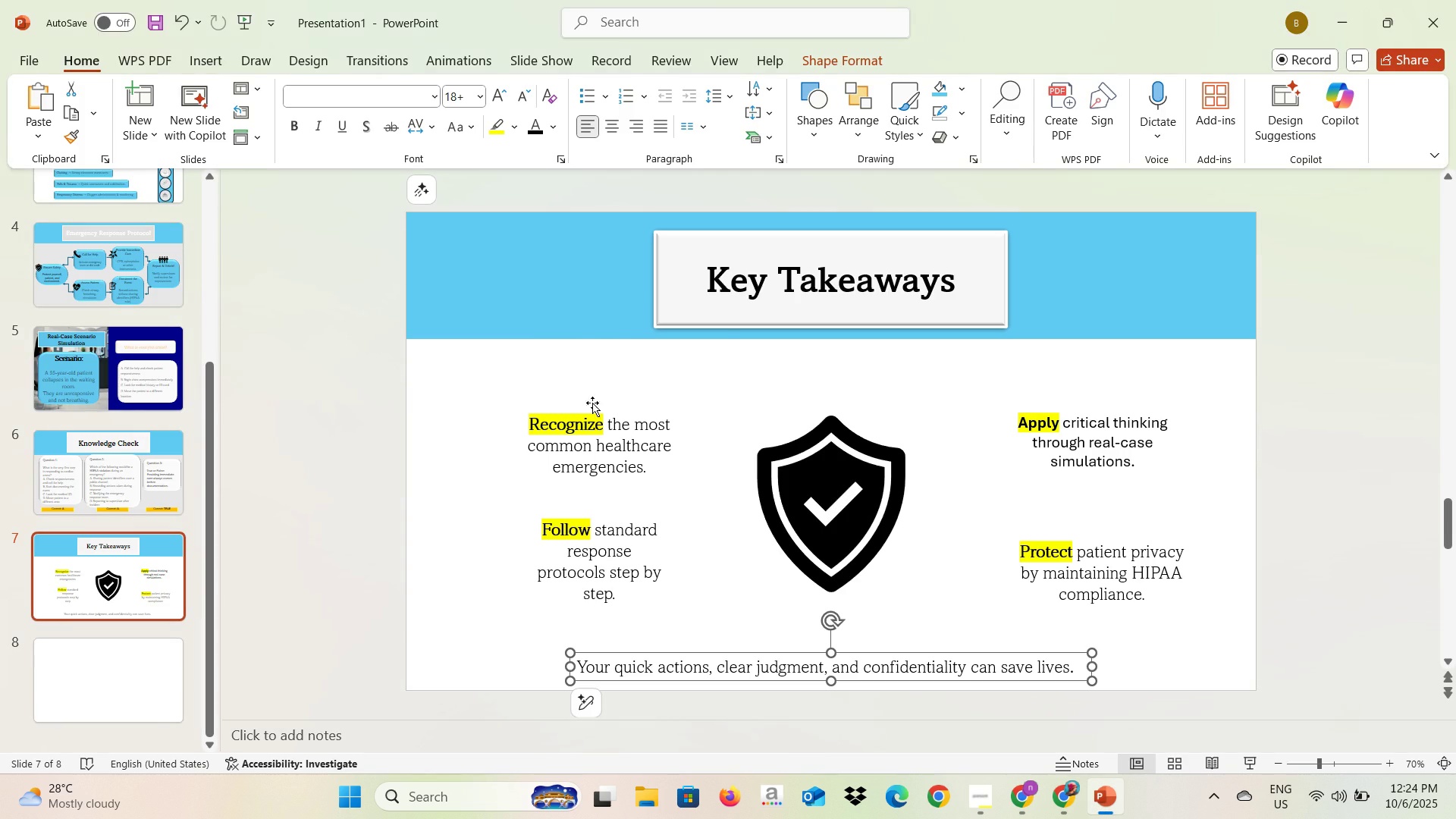 
key(Alt+AltLeft)
 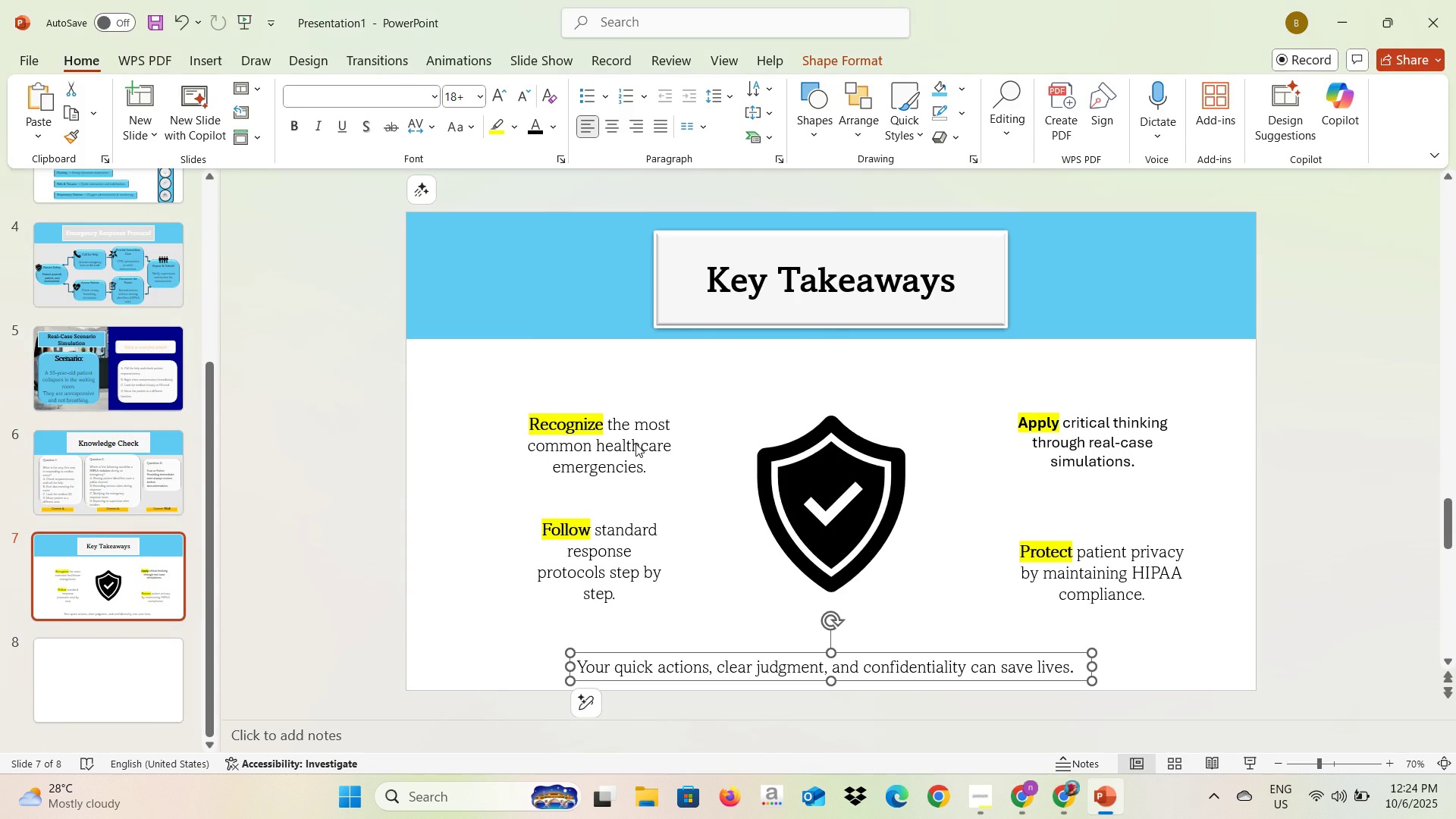 
key(Alt+Tab)
 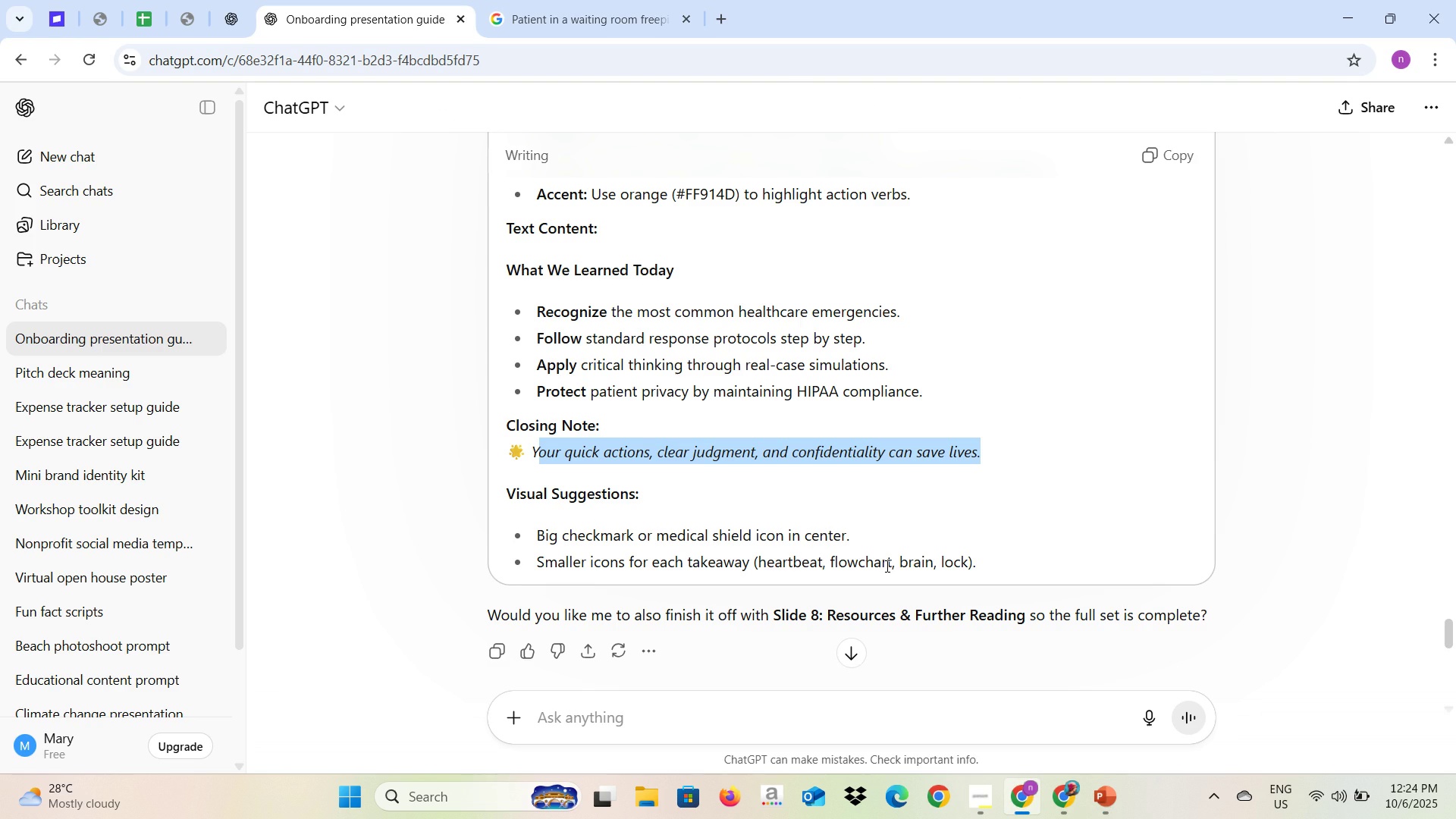 
key(Alt+AltLeft)
 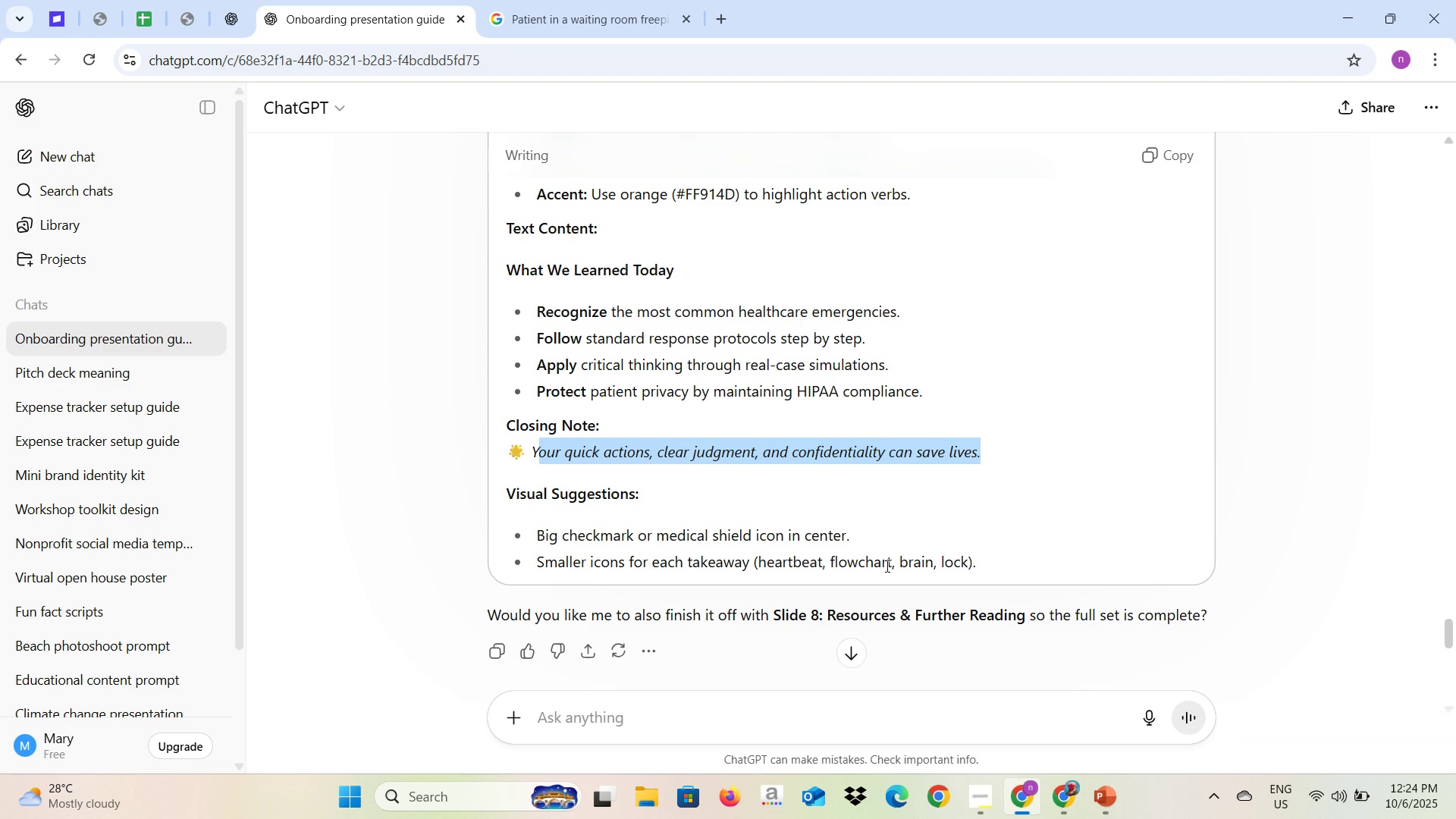 
key(Alt+Tab)
 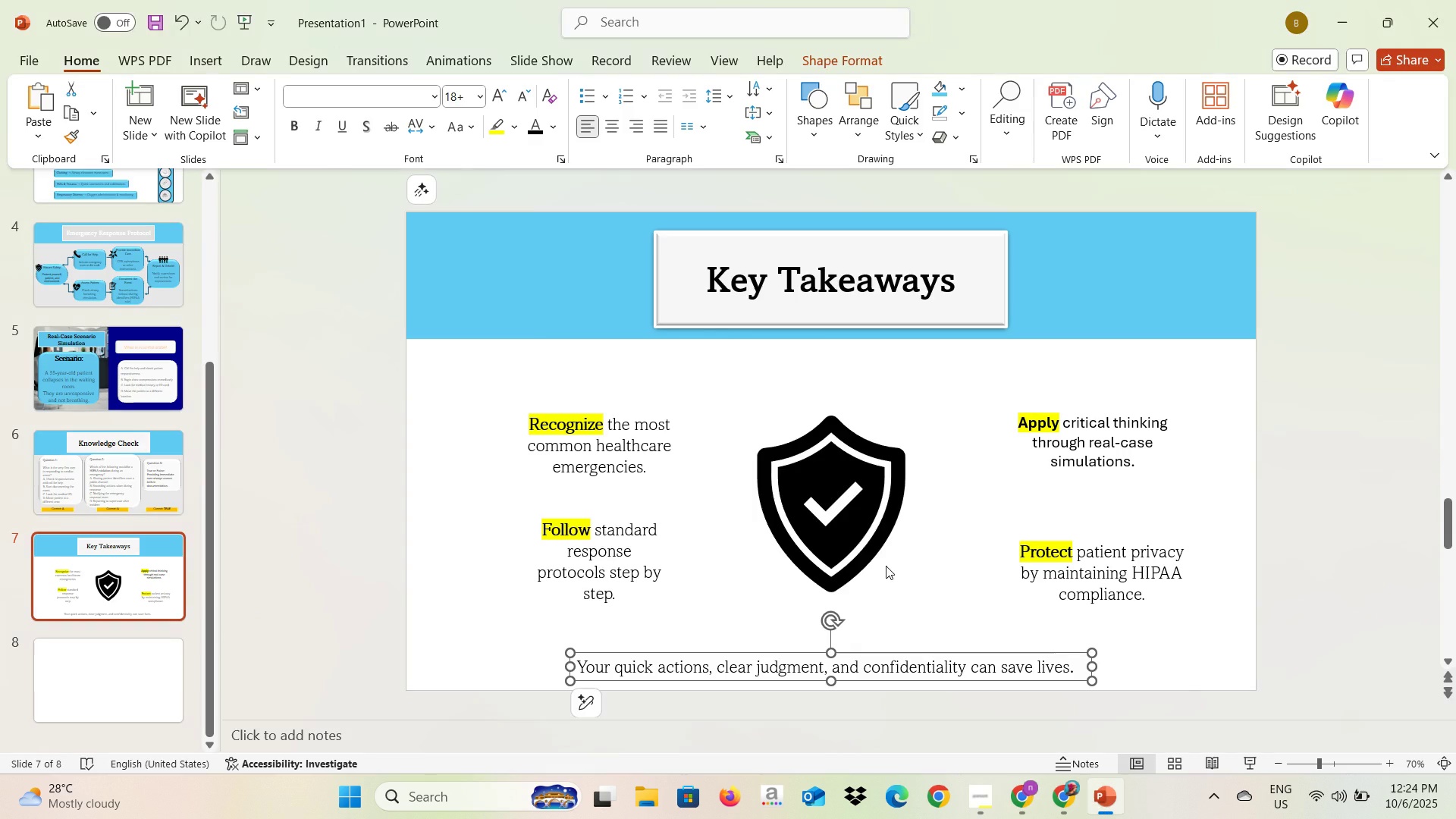 
key(Alt+AltLeft)
 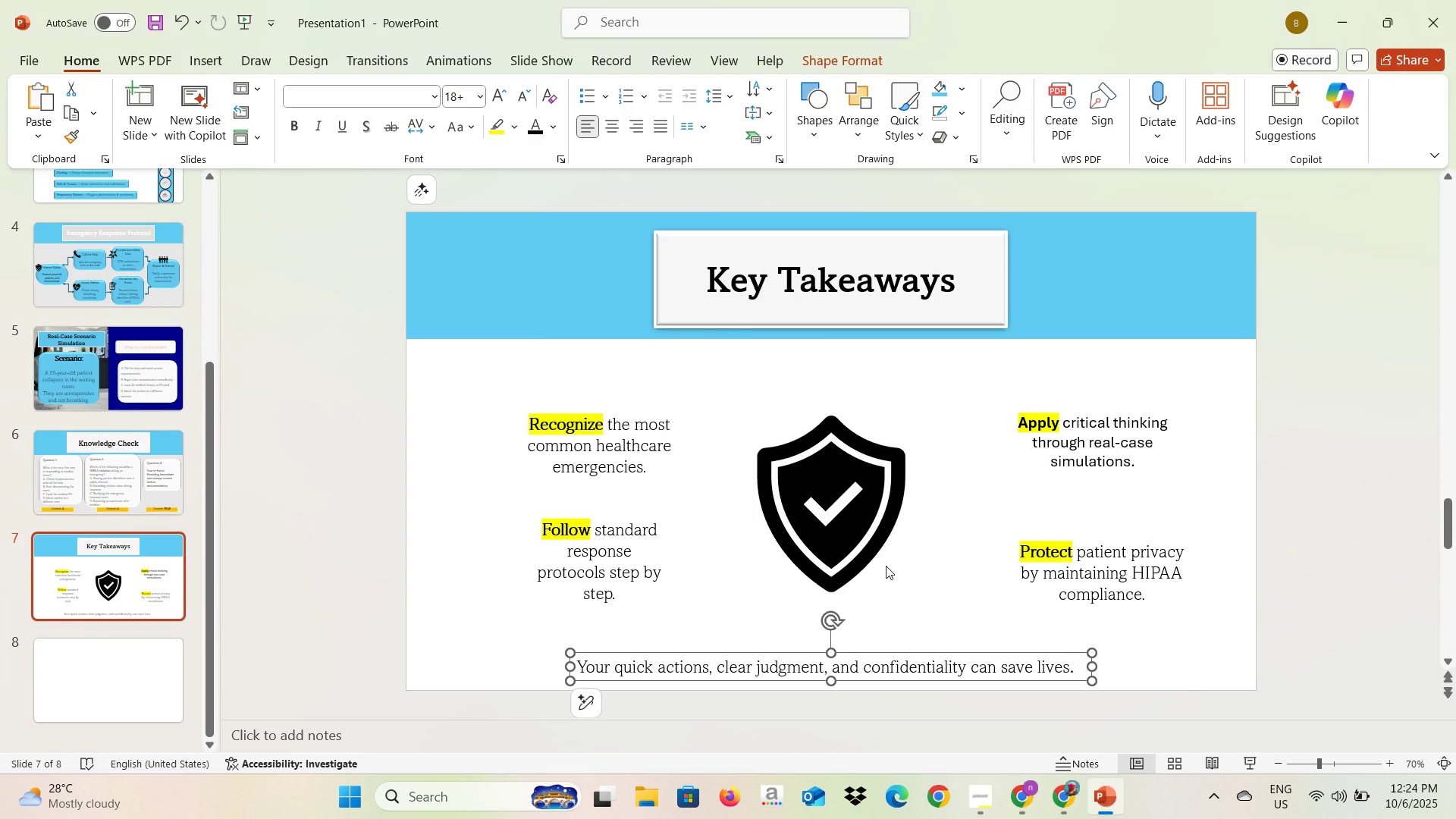 
key(Alt+Tab)
 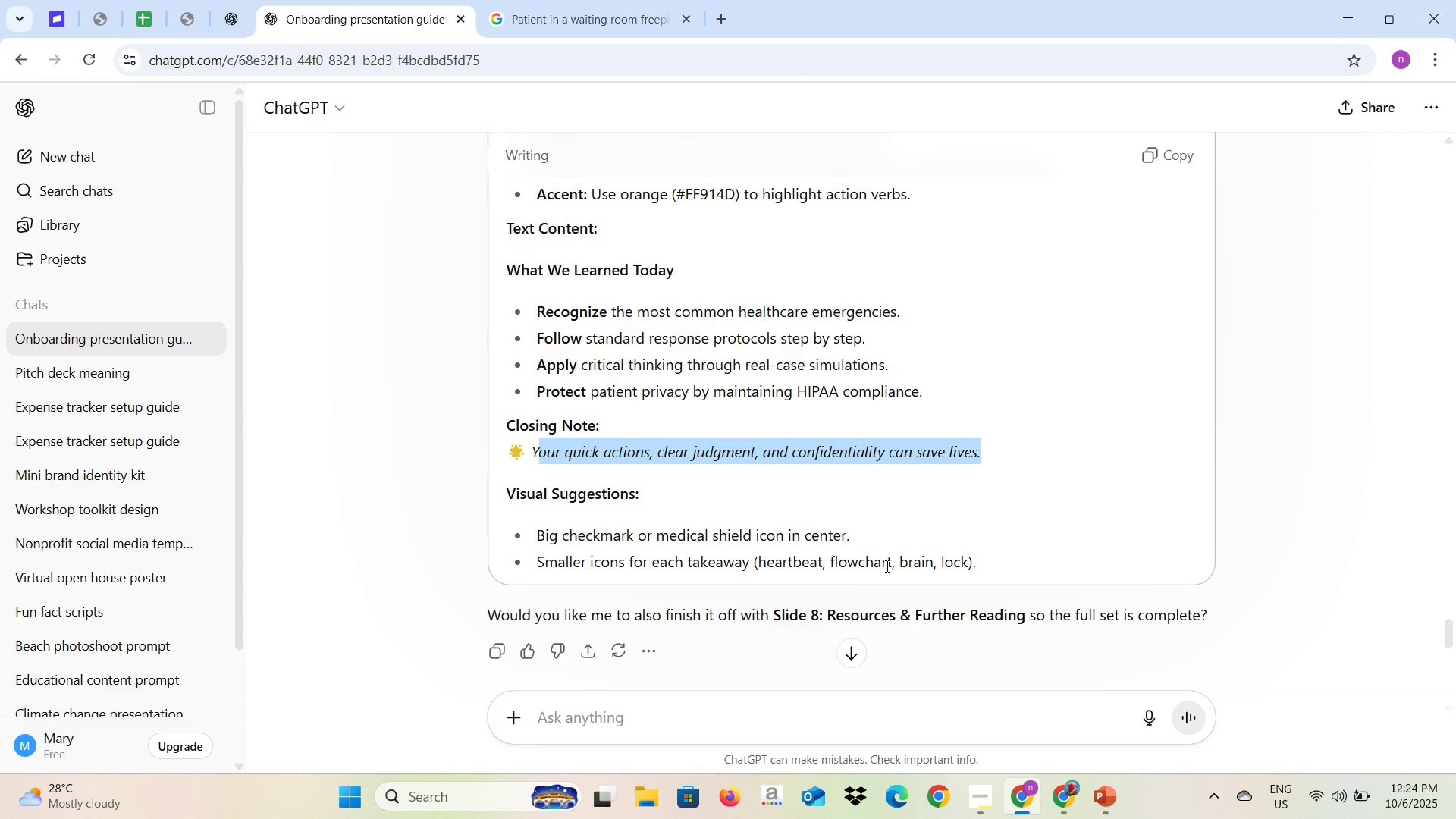 
key(Alt+AltLeft)
 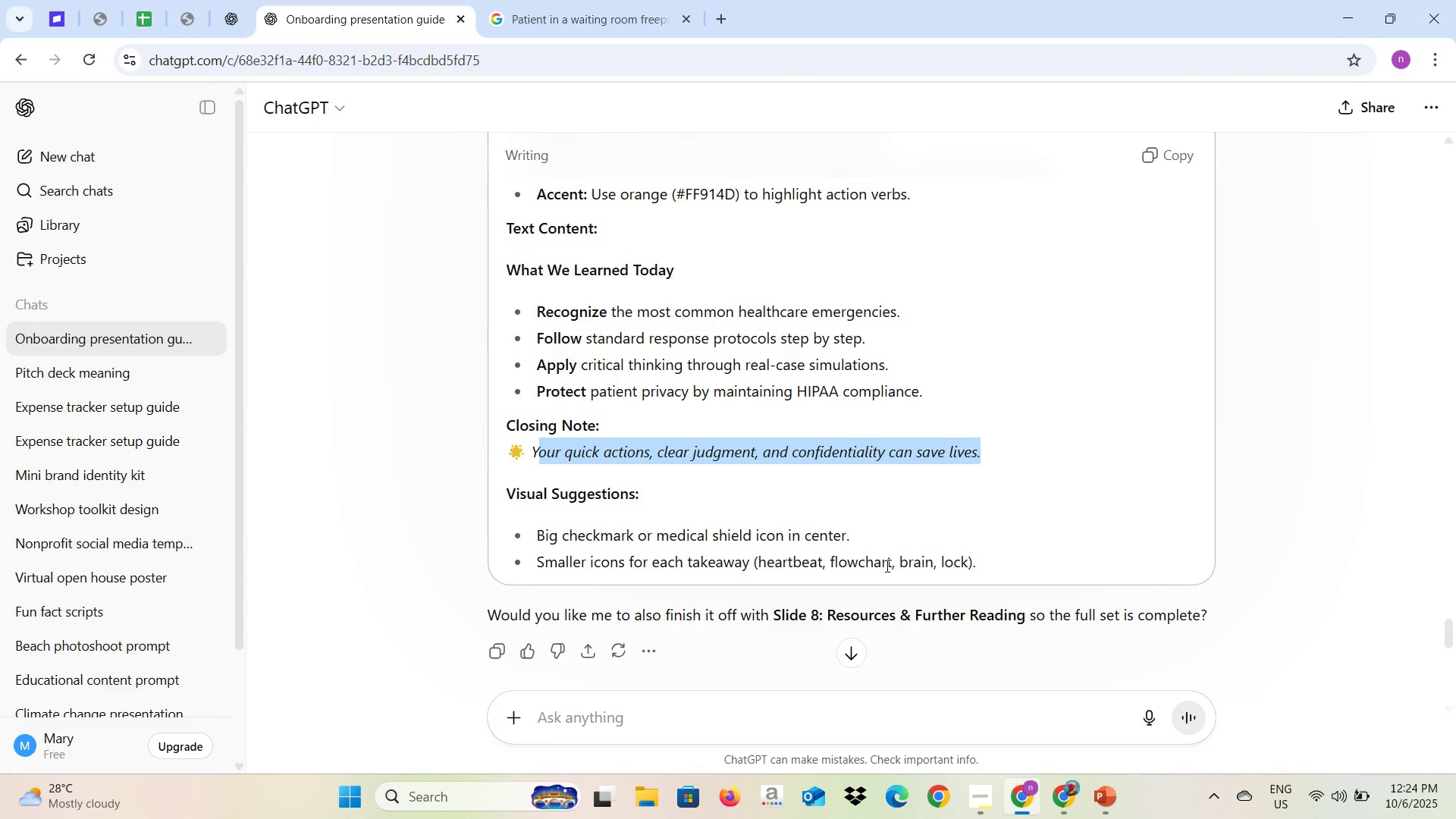 
key(Alt+Tab)
 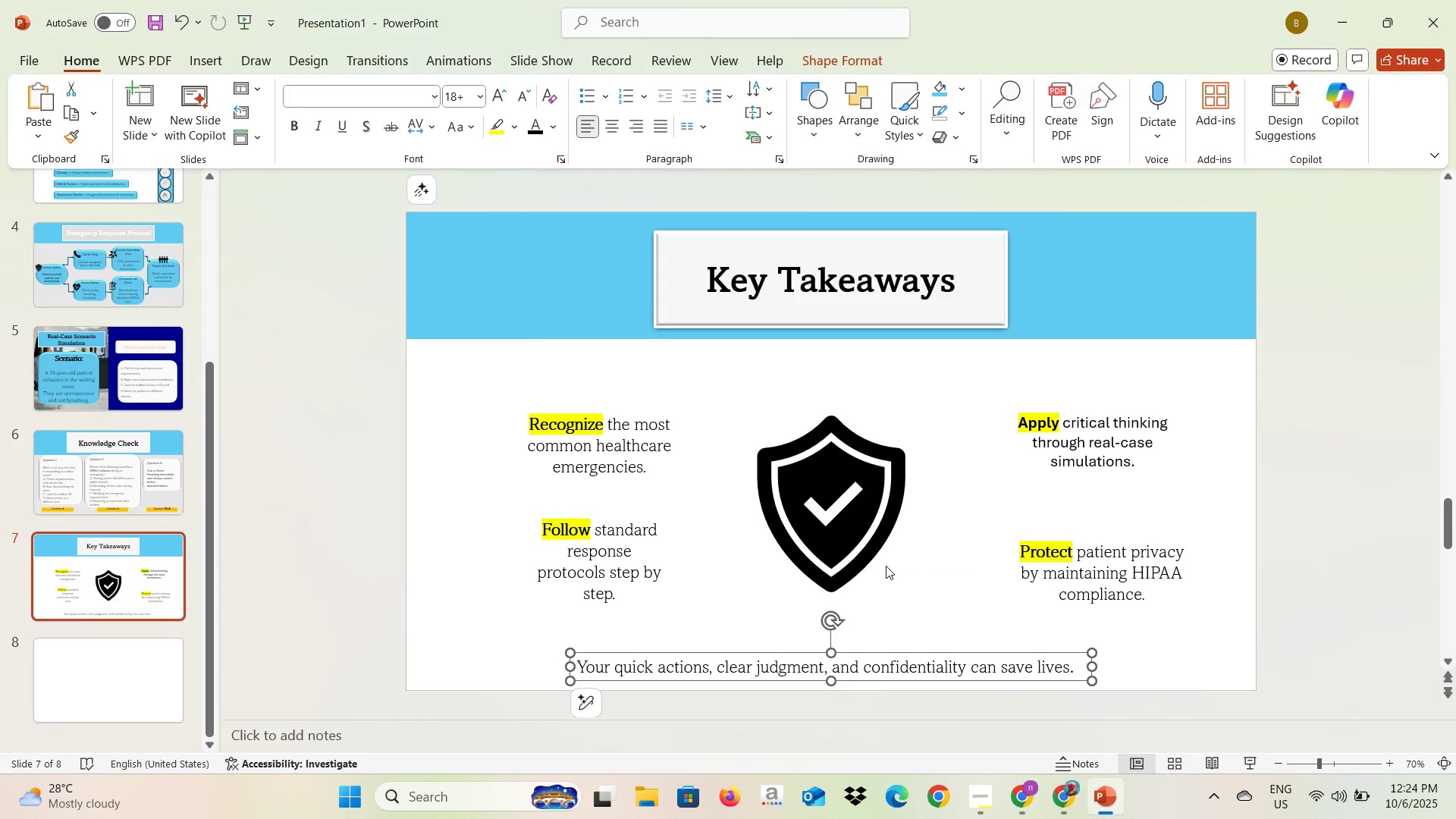 
key(Alt+AltLeft)
 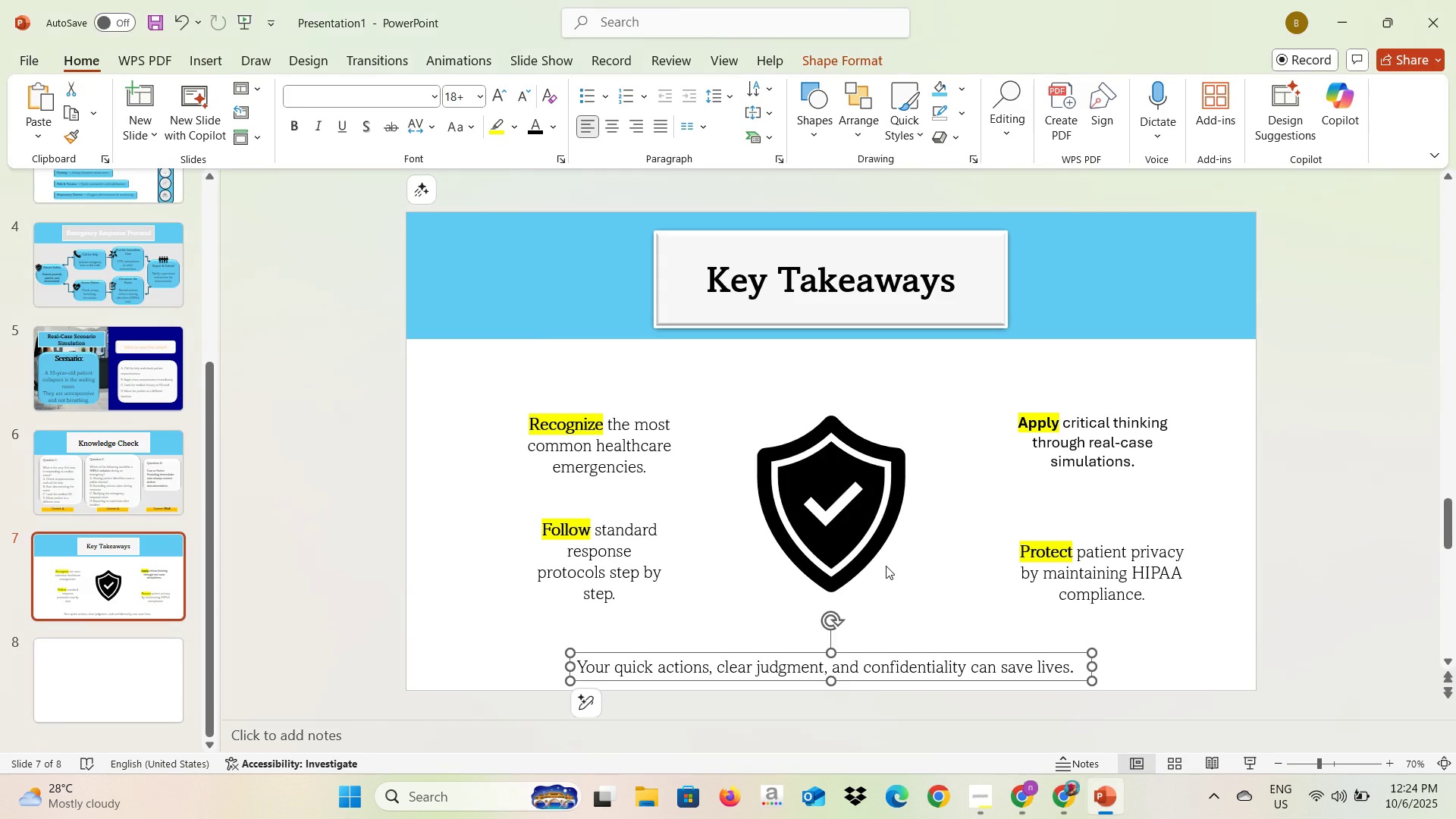 
key(Alt+Tab)
 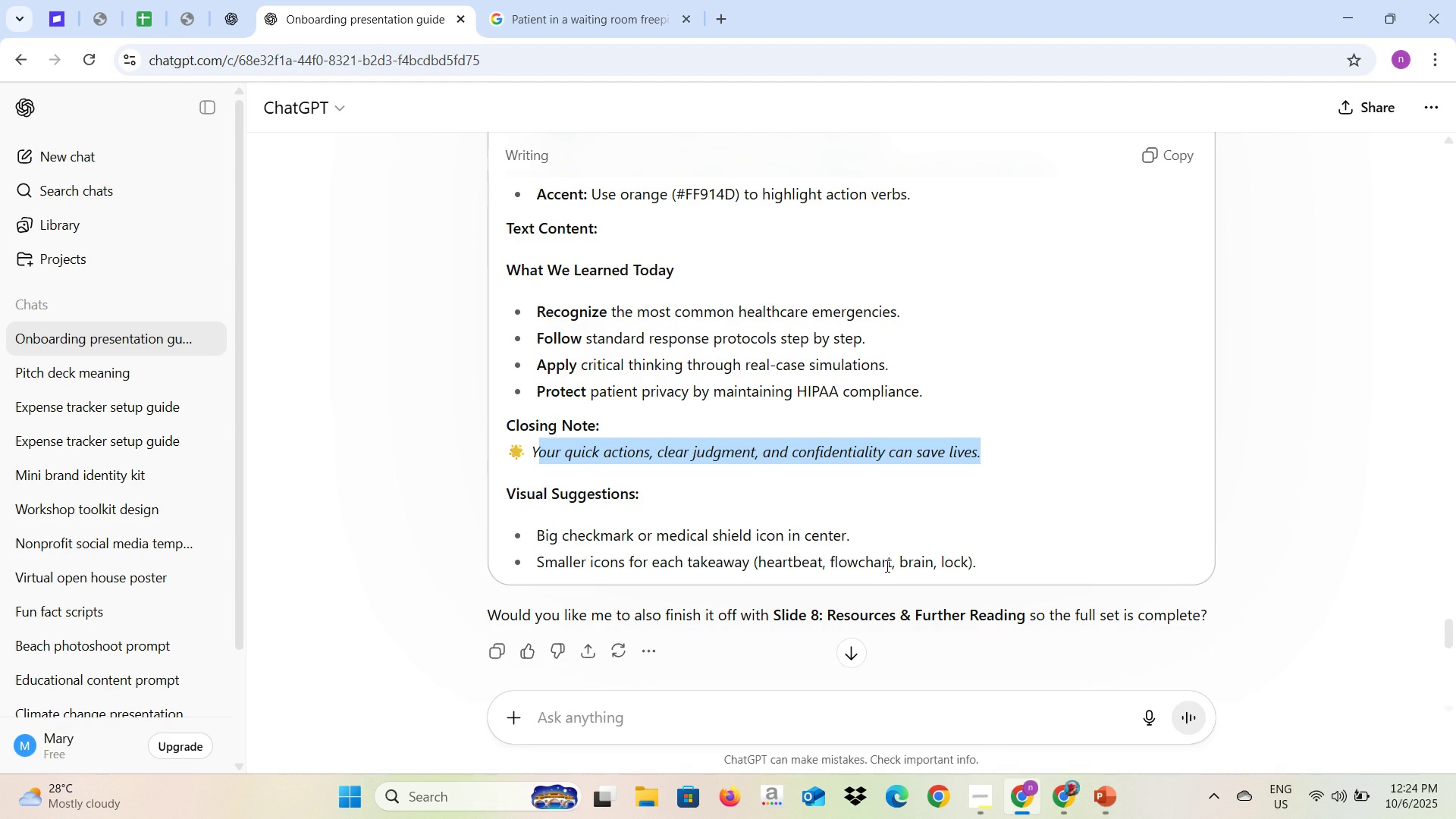 
key(Alt+AltLeft)
 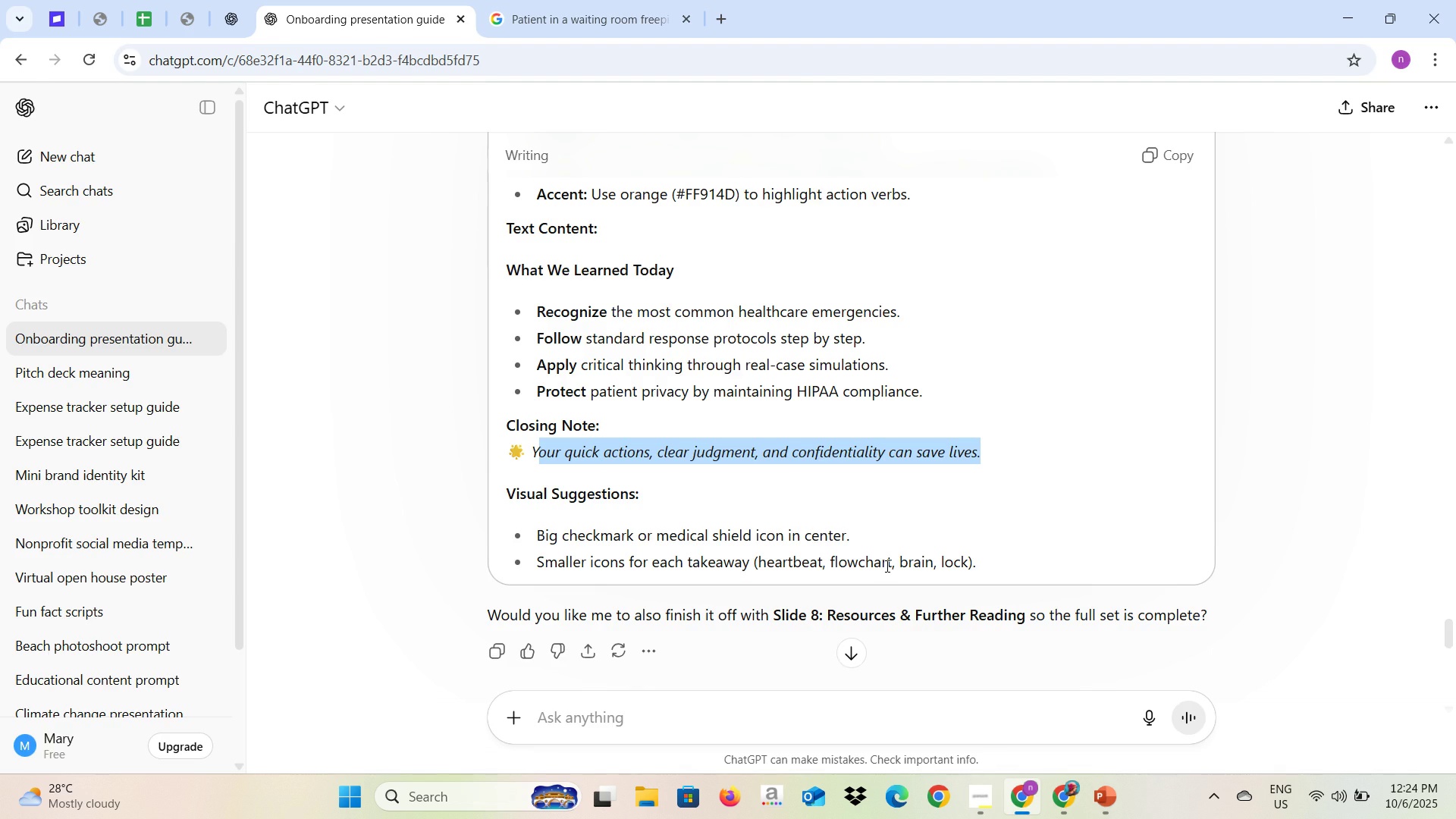 
key(Alt+Tab)